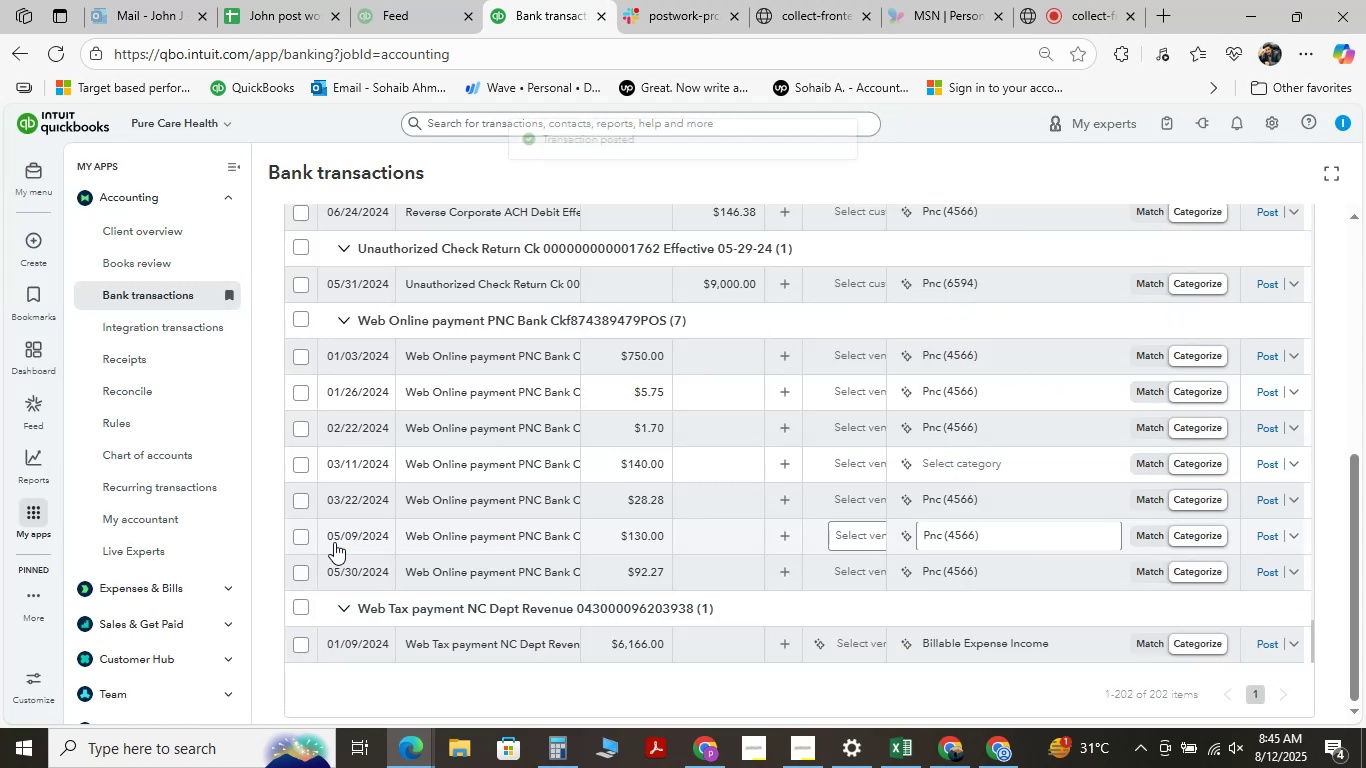 
wait(10.58)
 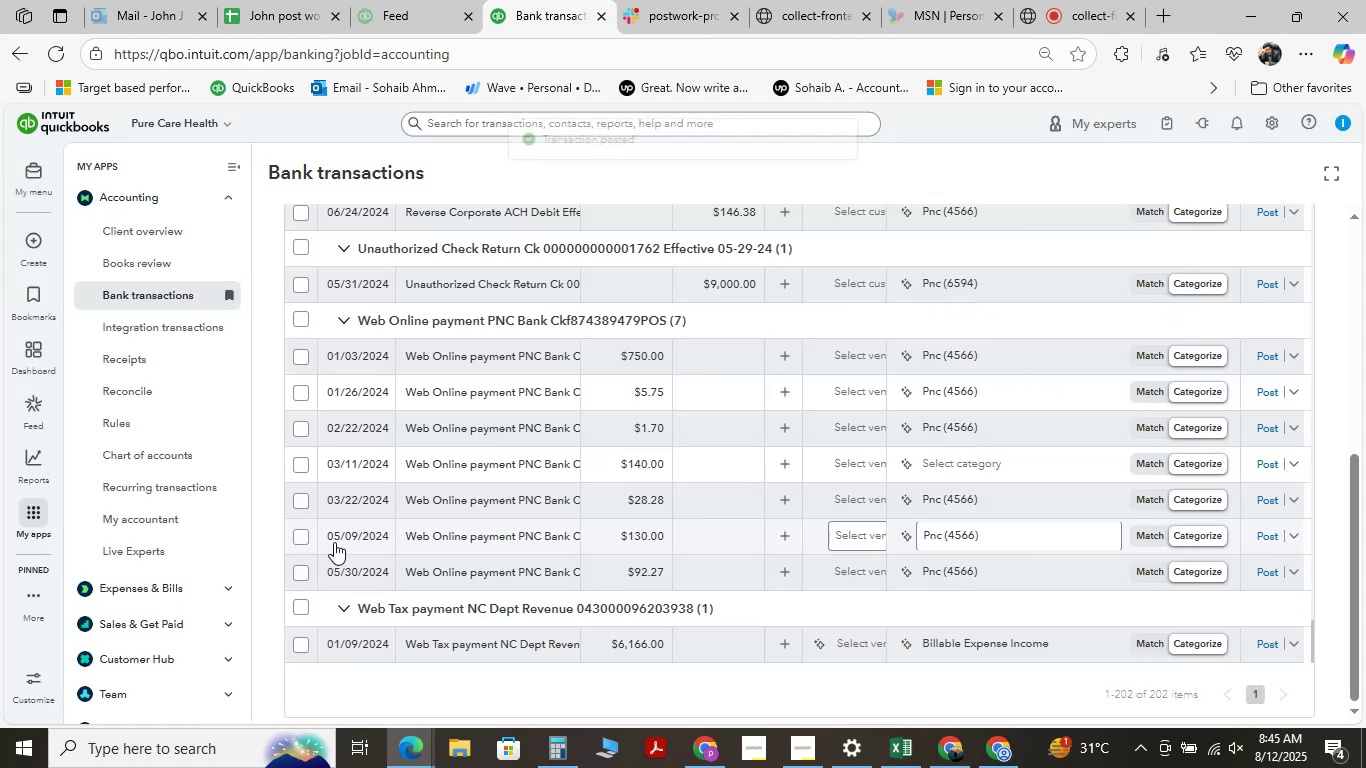 
scroll: coordinate [588, 441], scroll_direction: down, amount: 8.0
 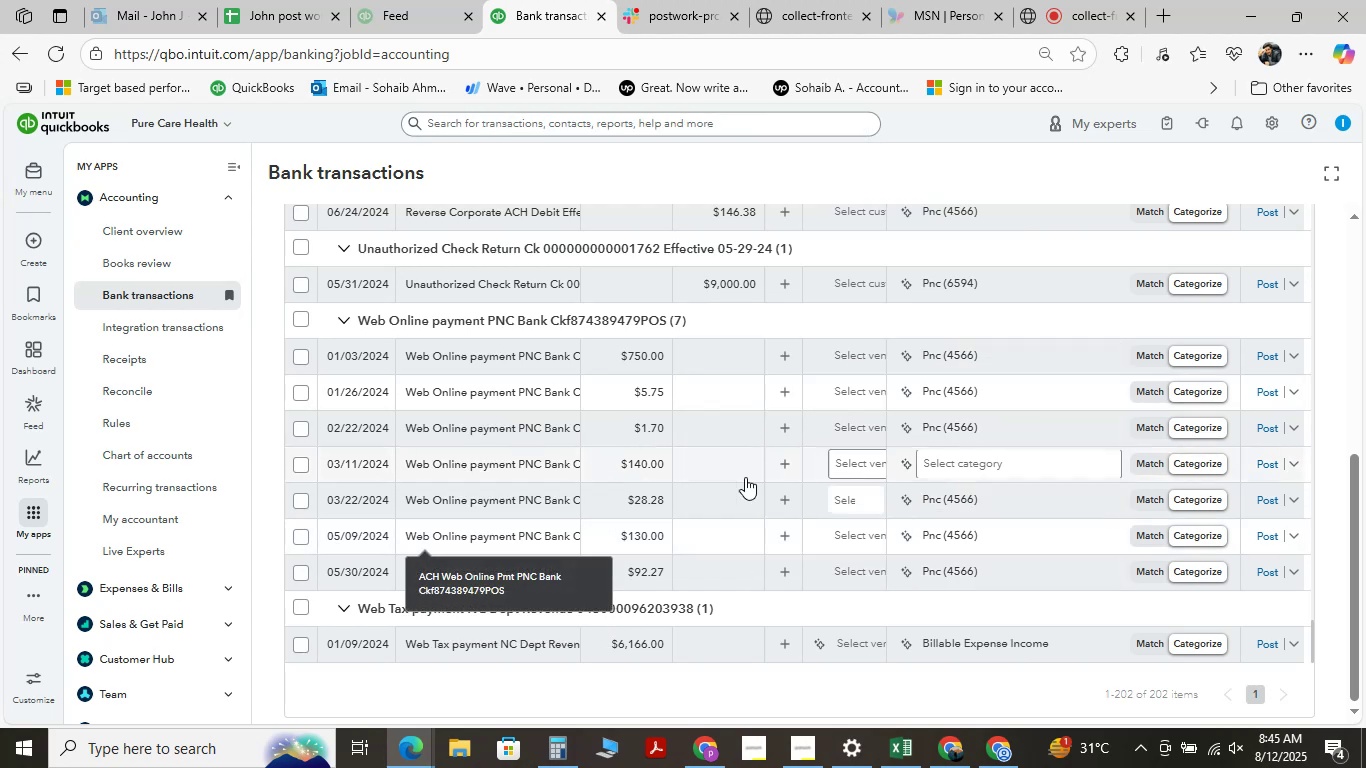 
scroll: coordinate [689, 499], scroll_direction: up, amount: 3.0
 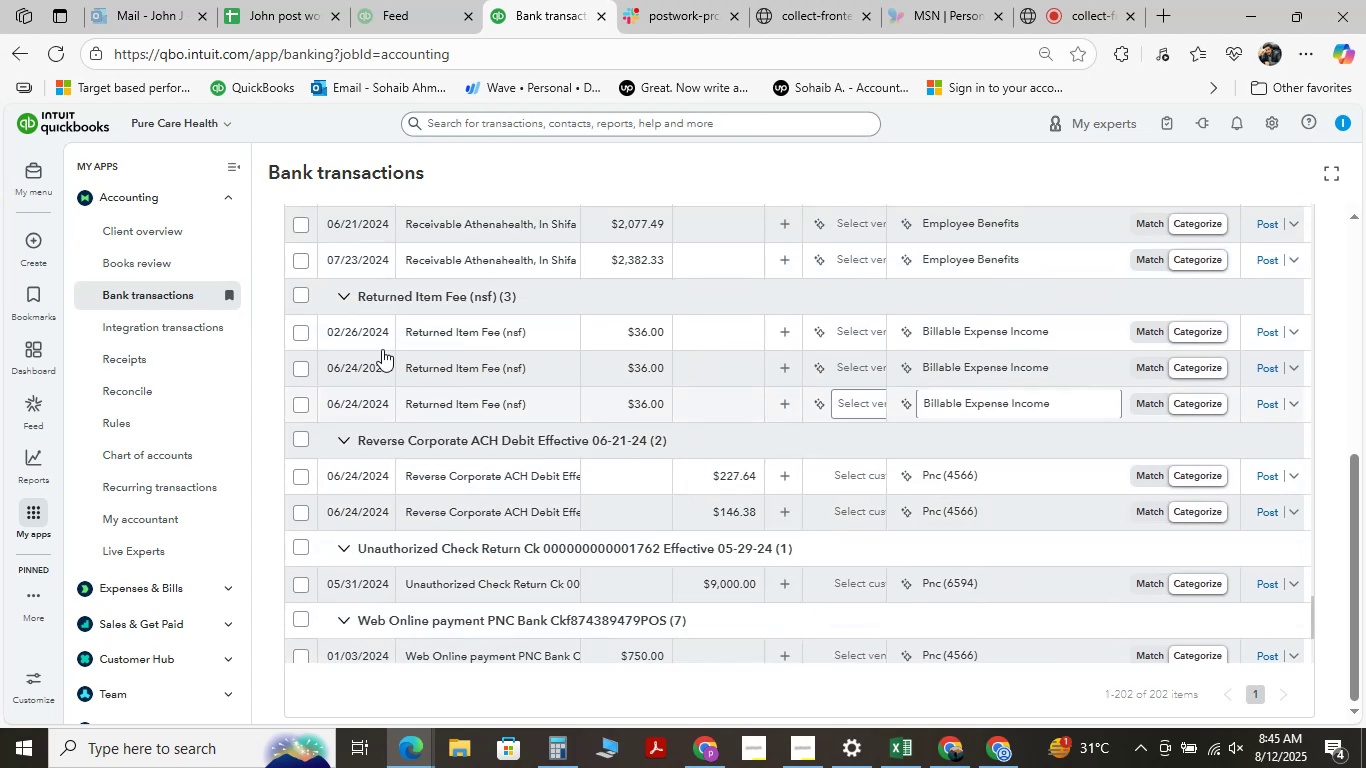 
scroll: coordinate [617, 362], scroll_direction: down, amount: 14.0
 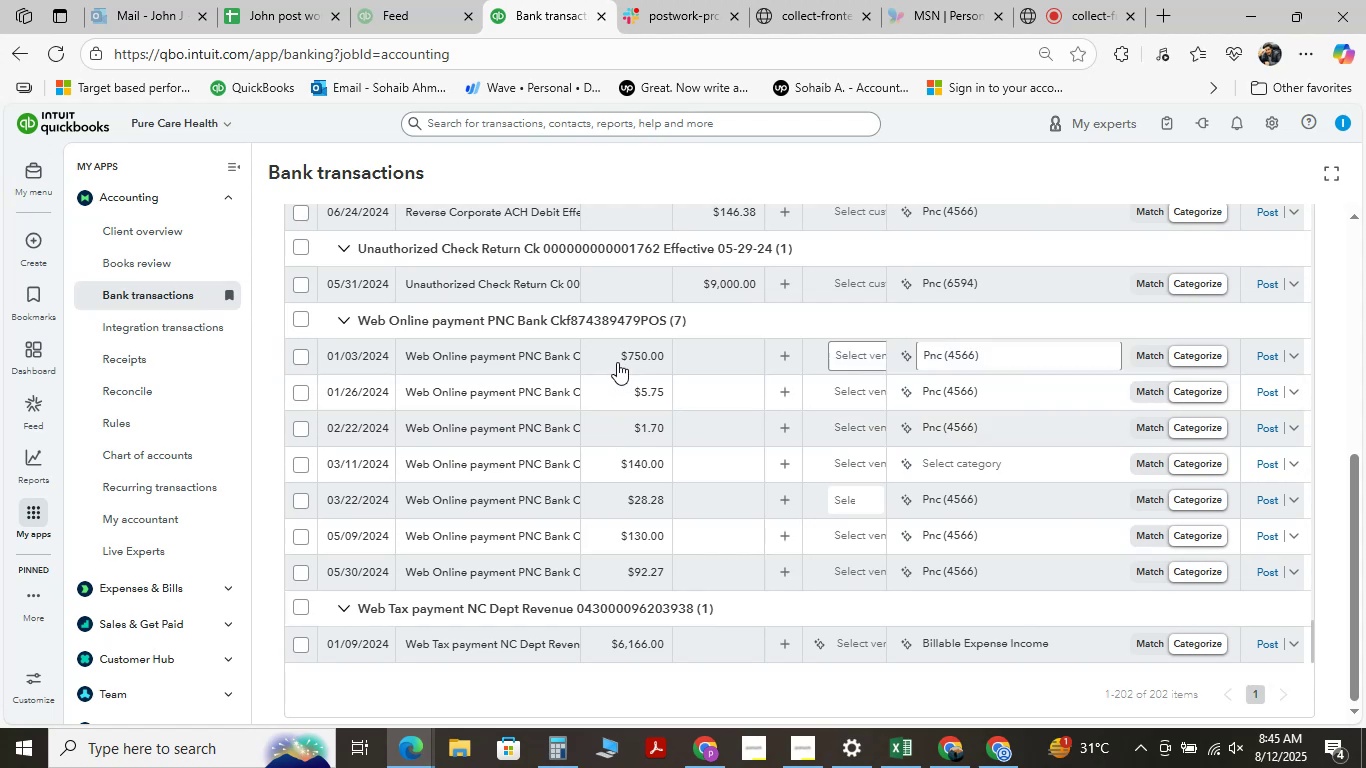 
mouse_move([592, 506])
 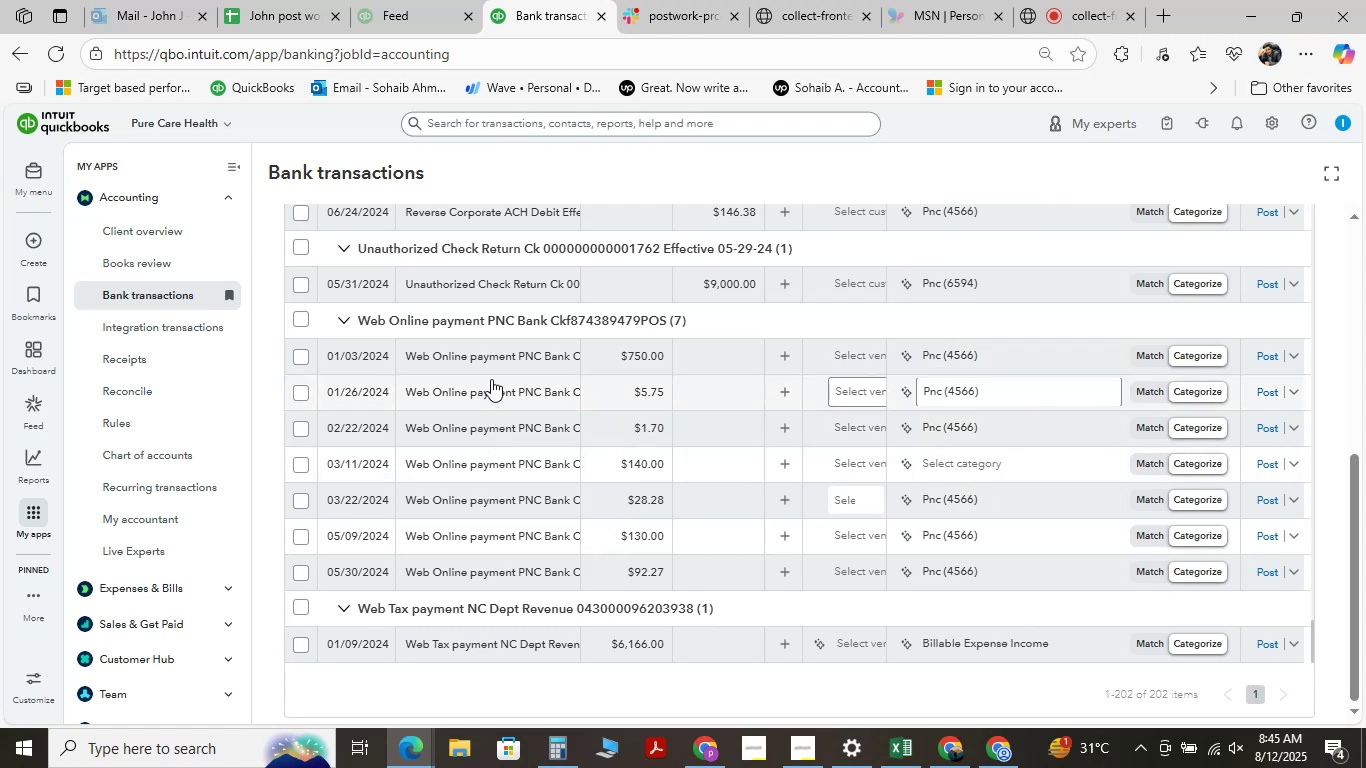 
scroll: coordinate [525, 461], scroll_direction: down, amount: 7.0
 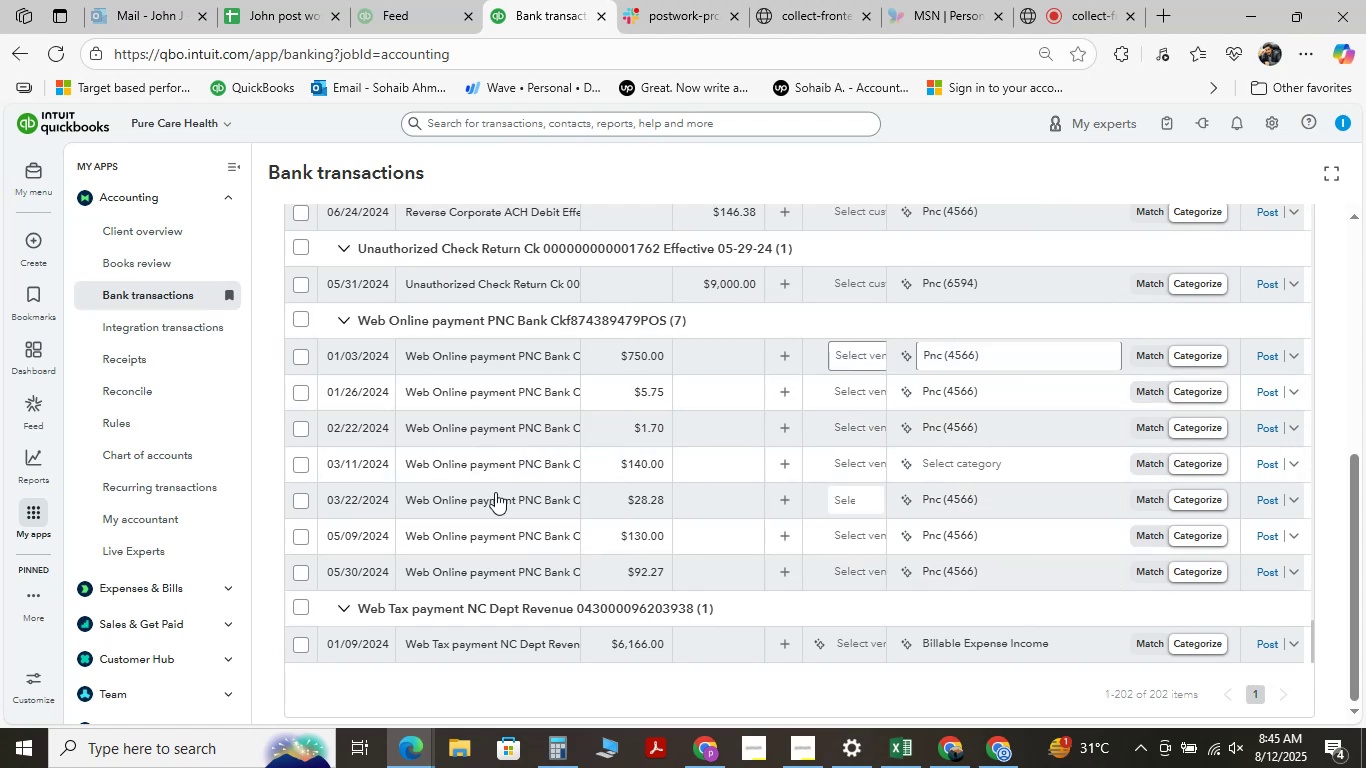 
scroll: coordinate [533, 444], scroll_direction: up, amount: 9.0
 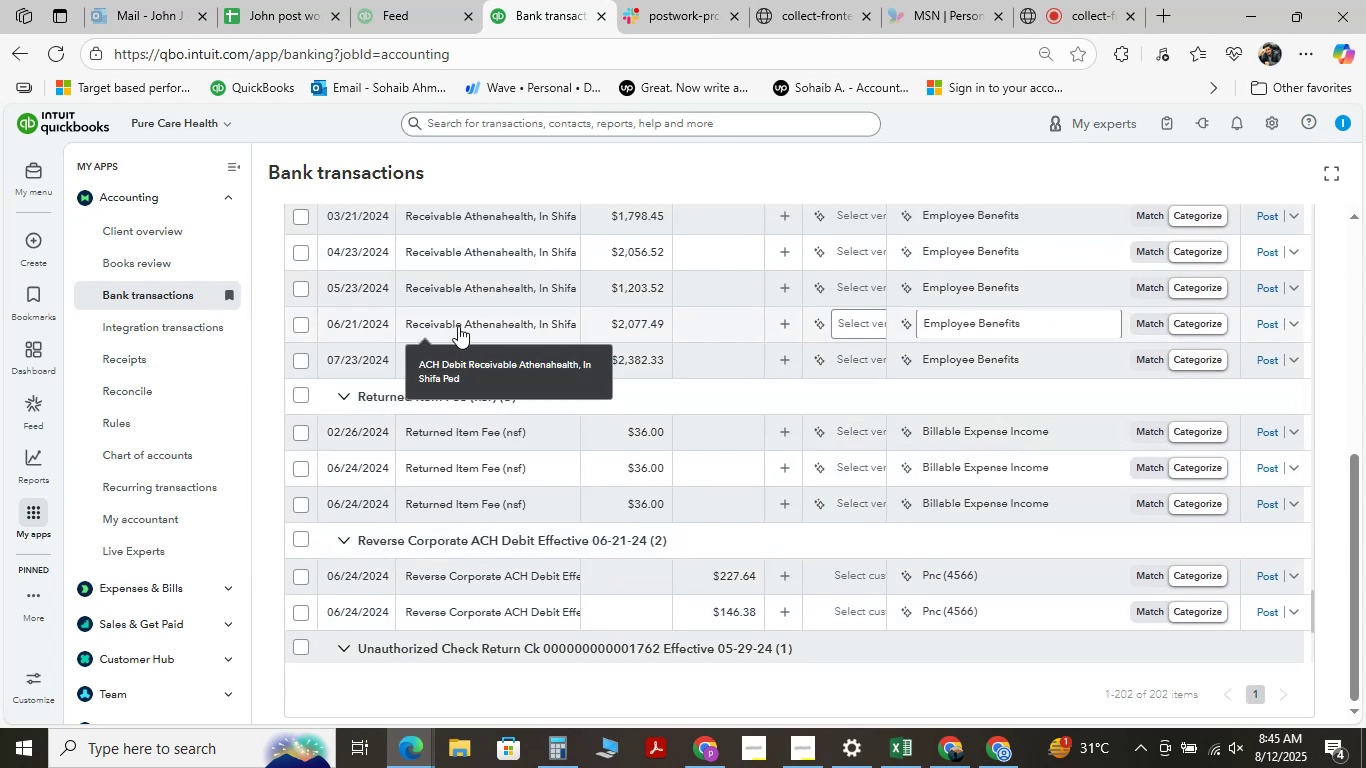 
wait(6.8)
 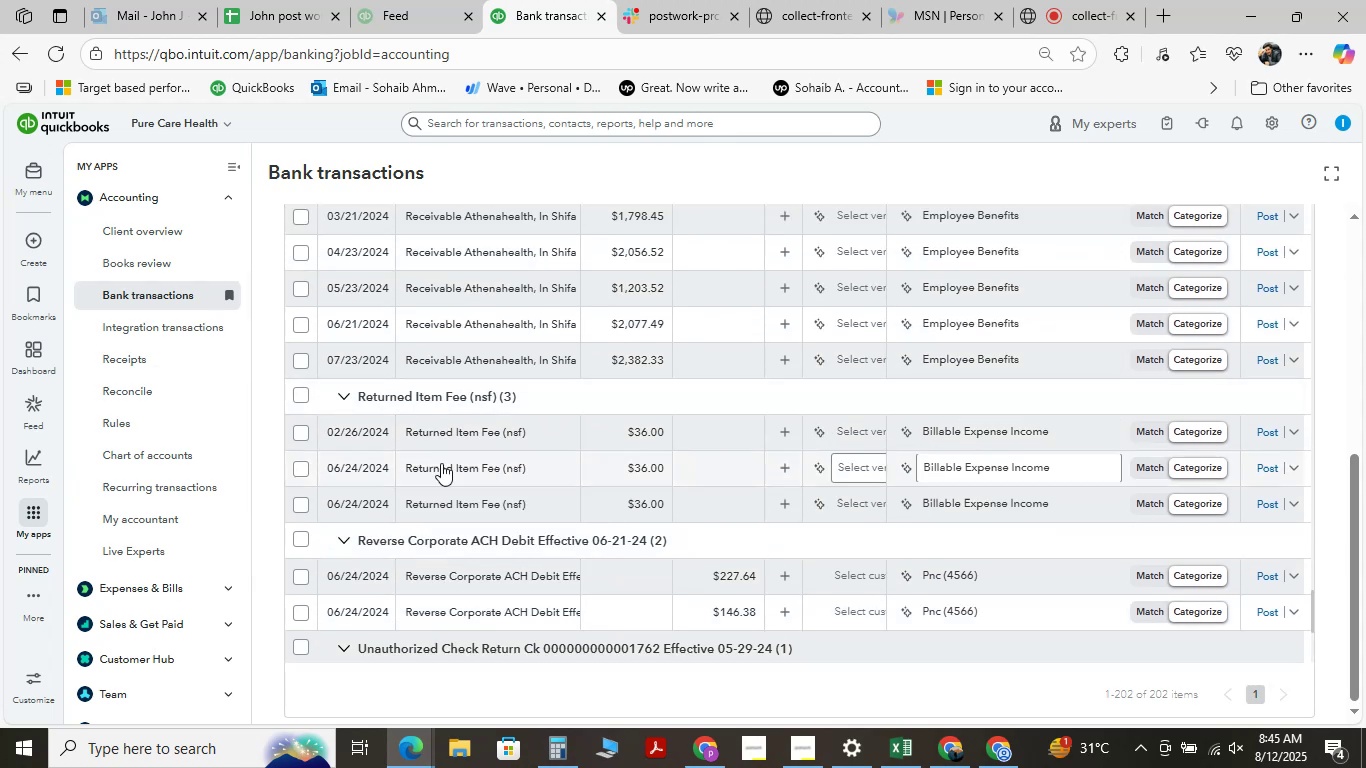 
scroll: coordinate [457, 348], scroll_direction: up, amount: 3.0
 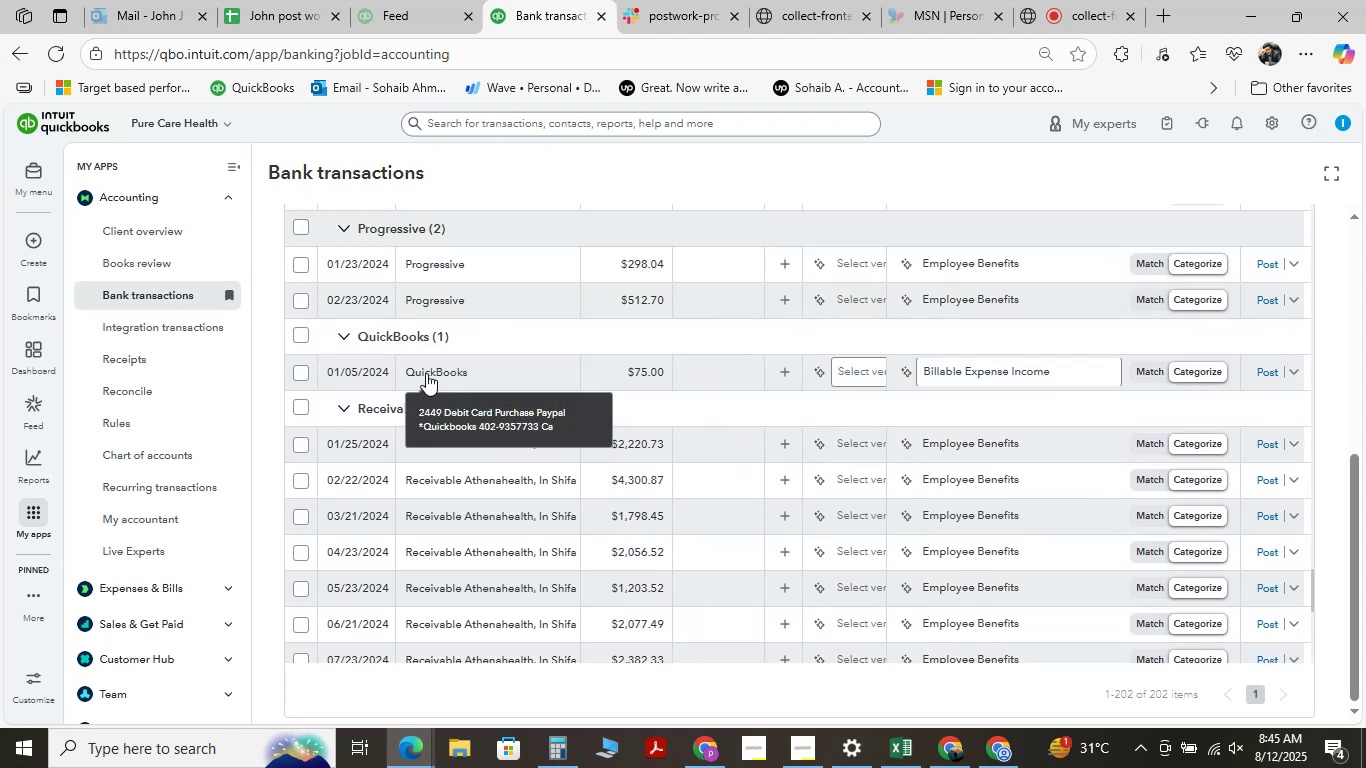 
left_click([426, 373])
 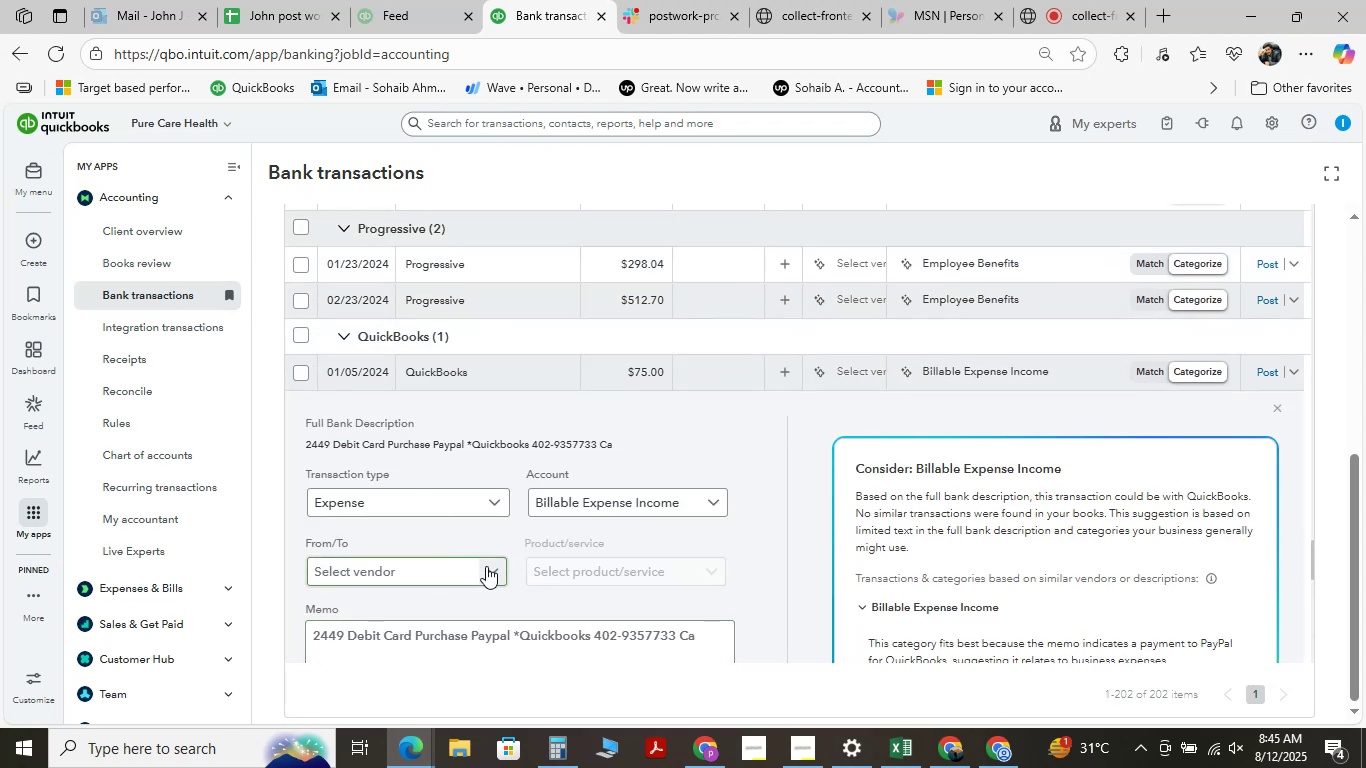 
scroll: coordinate [486, 566], scroll_direction: down, amount: 1.0
 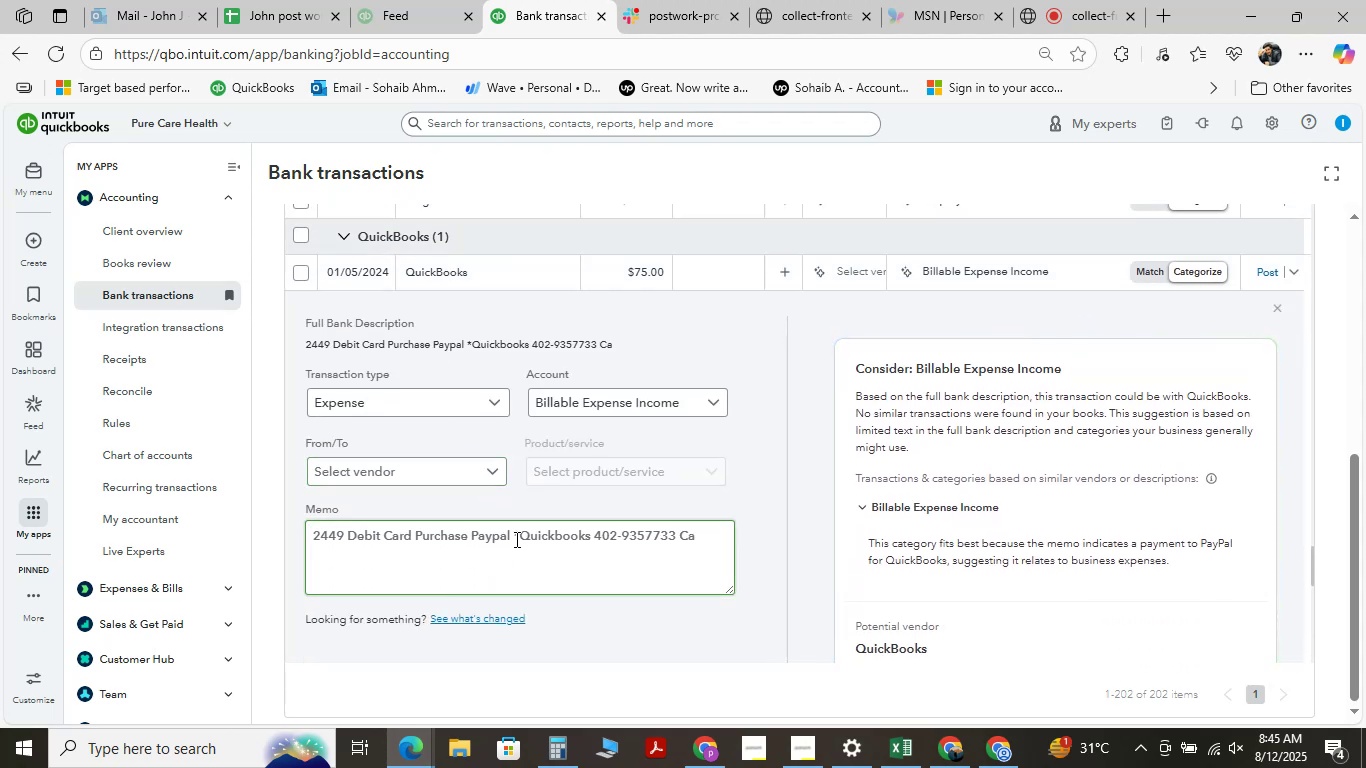 
left_click_drag(start_coordinate=[509, 534], to_coordinate=[588, 558])
 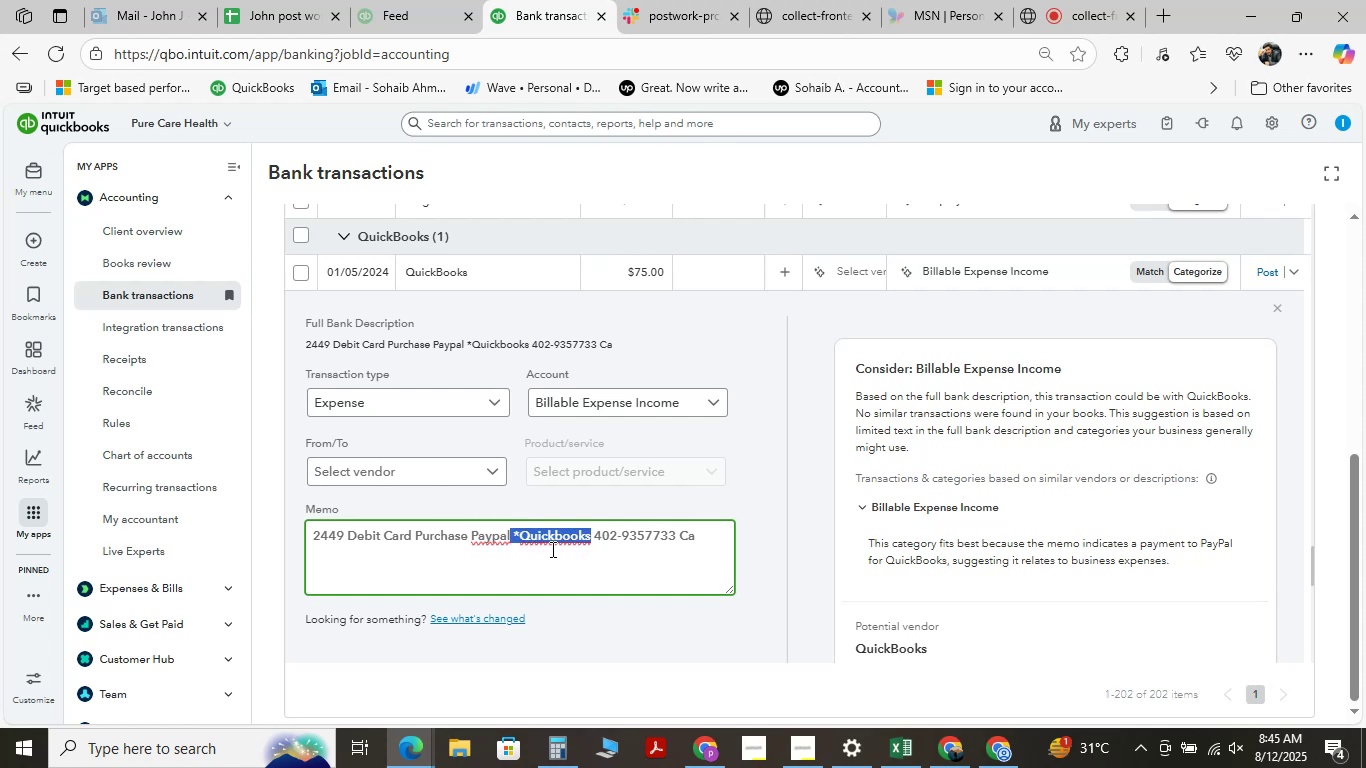 
key(Control+C)
 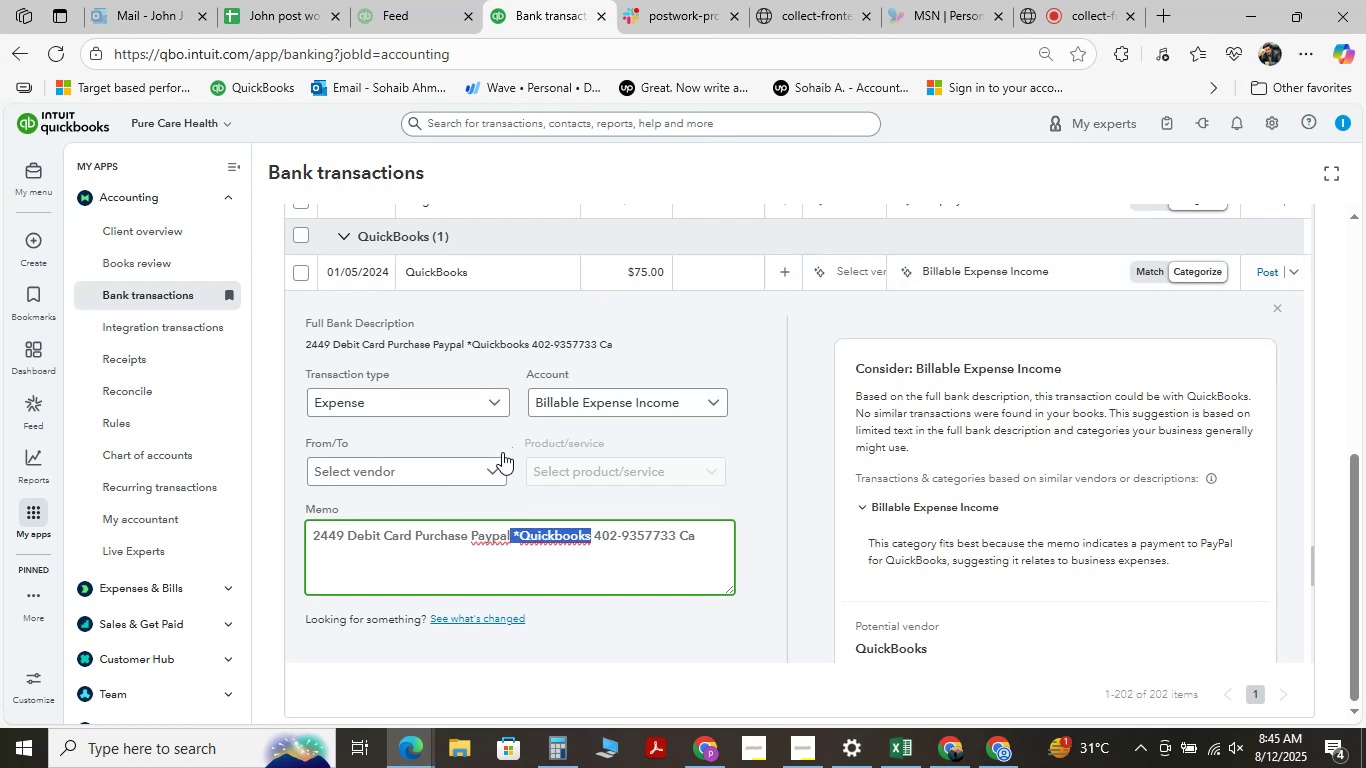 
left_click([482, 471])
 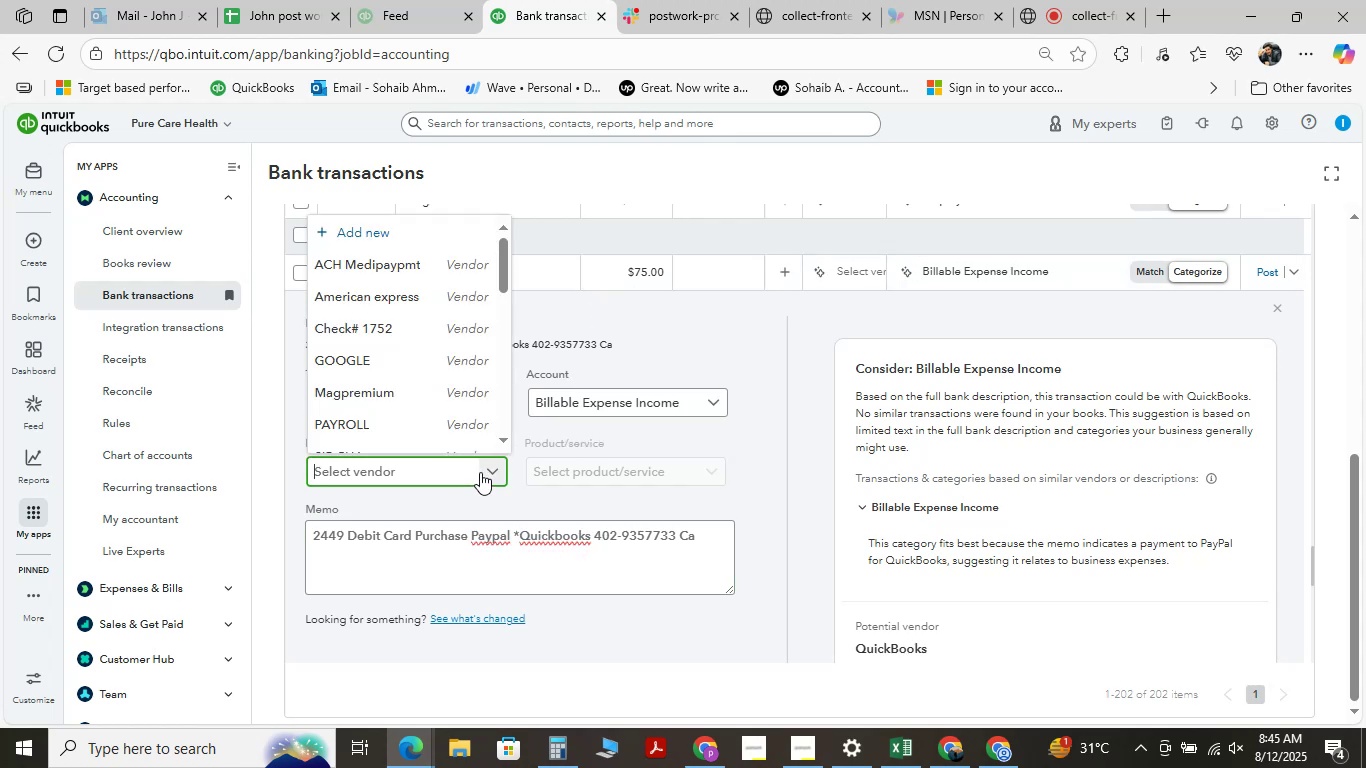 
key(Control+V)
 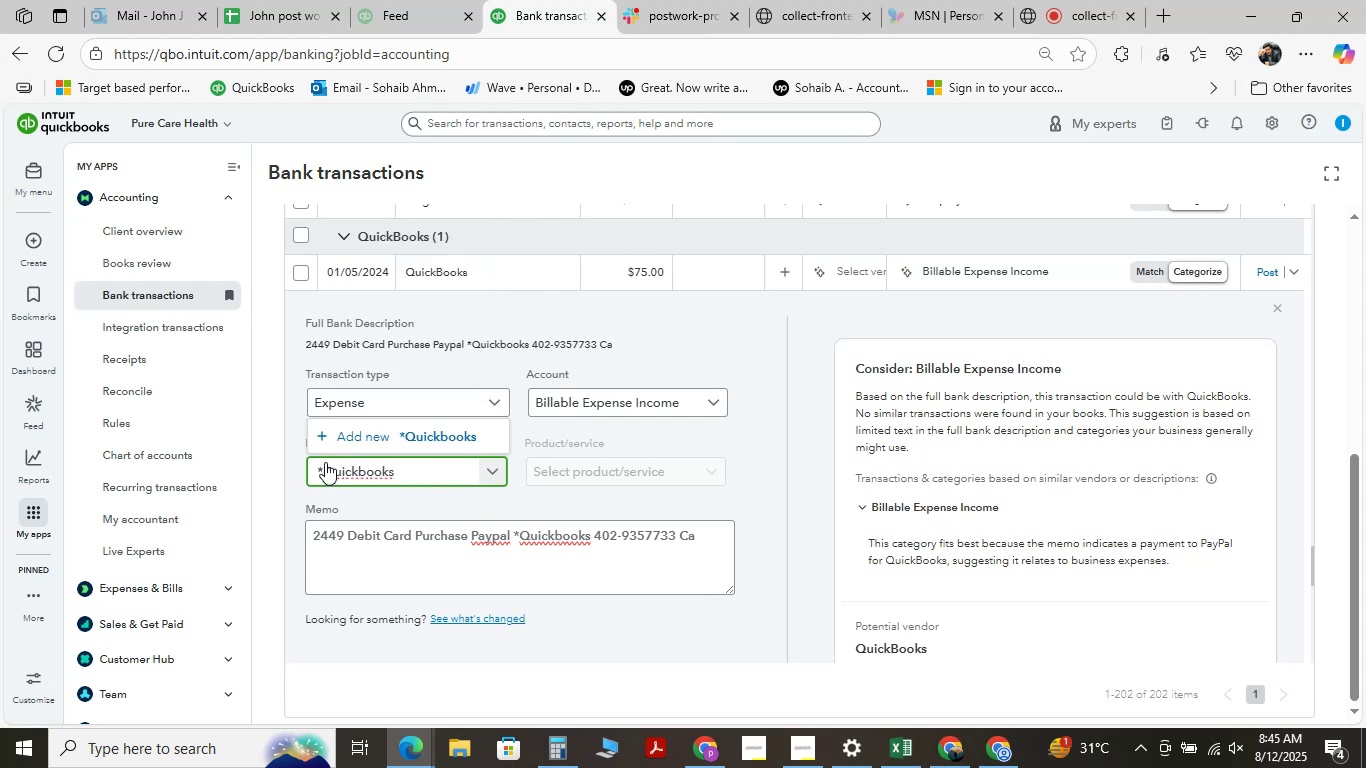 
wait(6.28)
 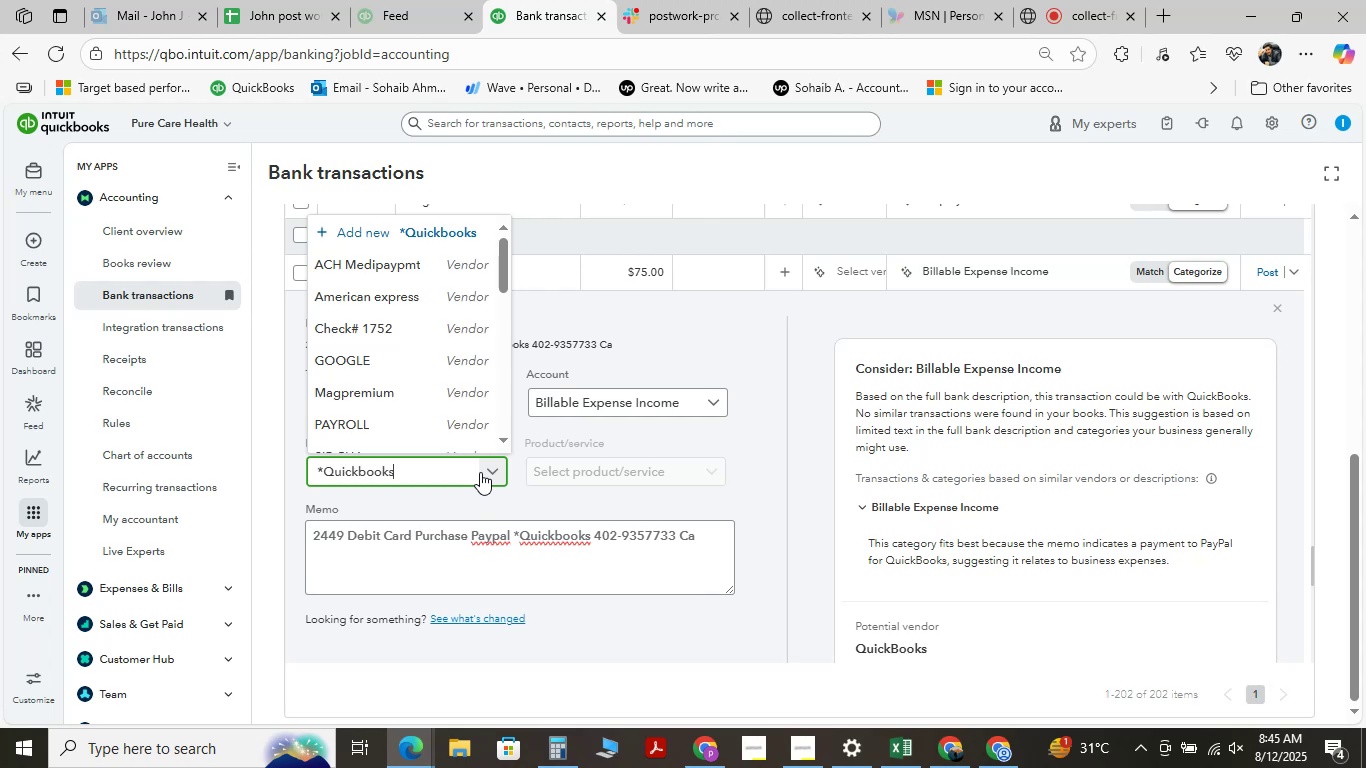 
left_click([323, 463])
 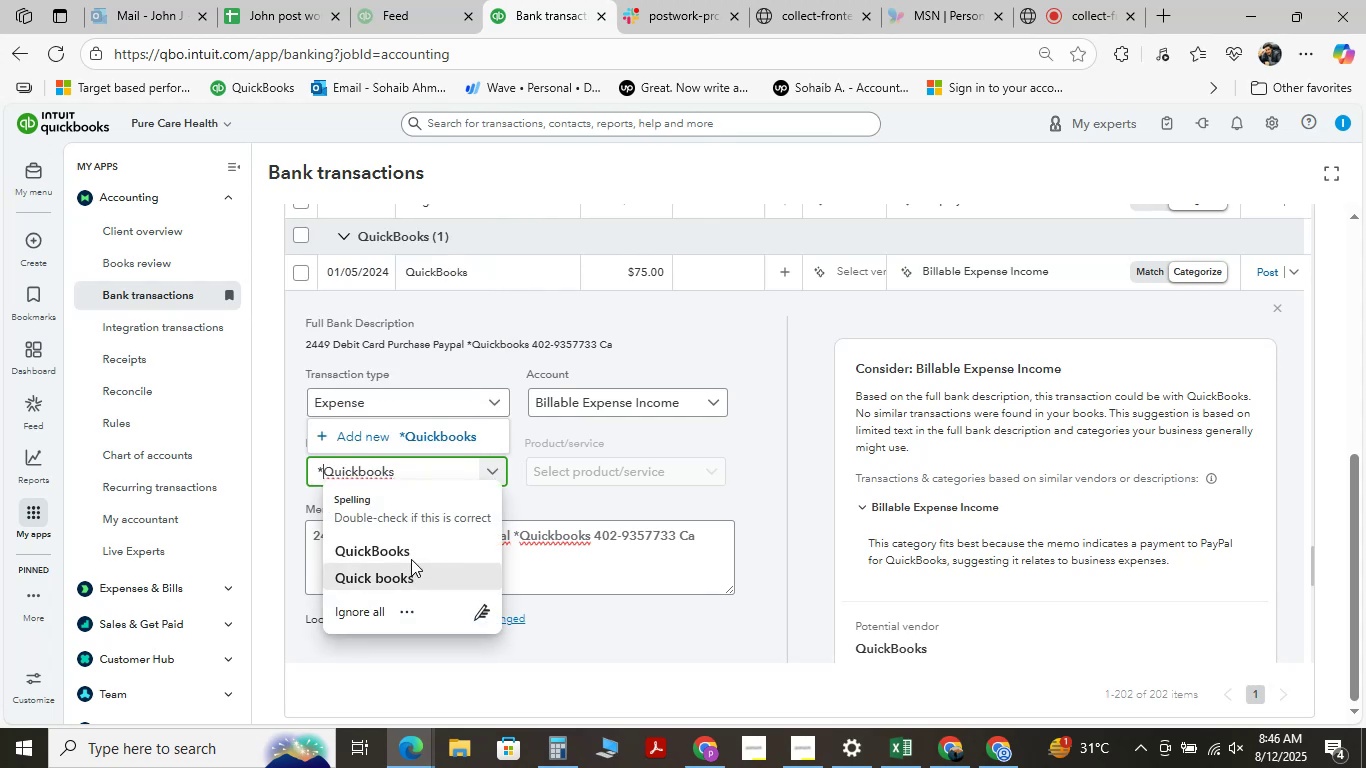 
left_click([411, 558])
 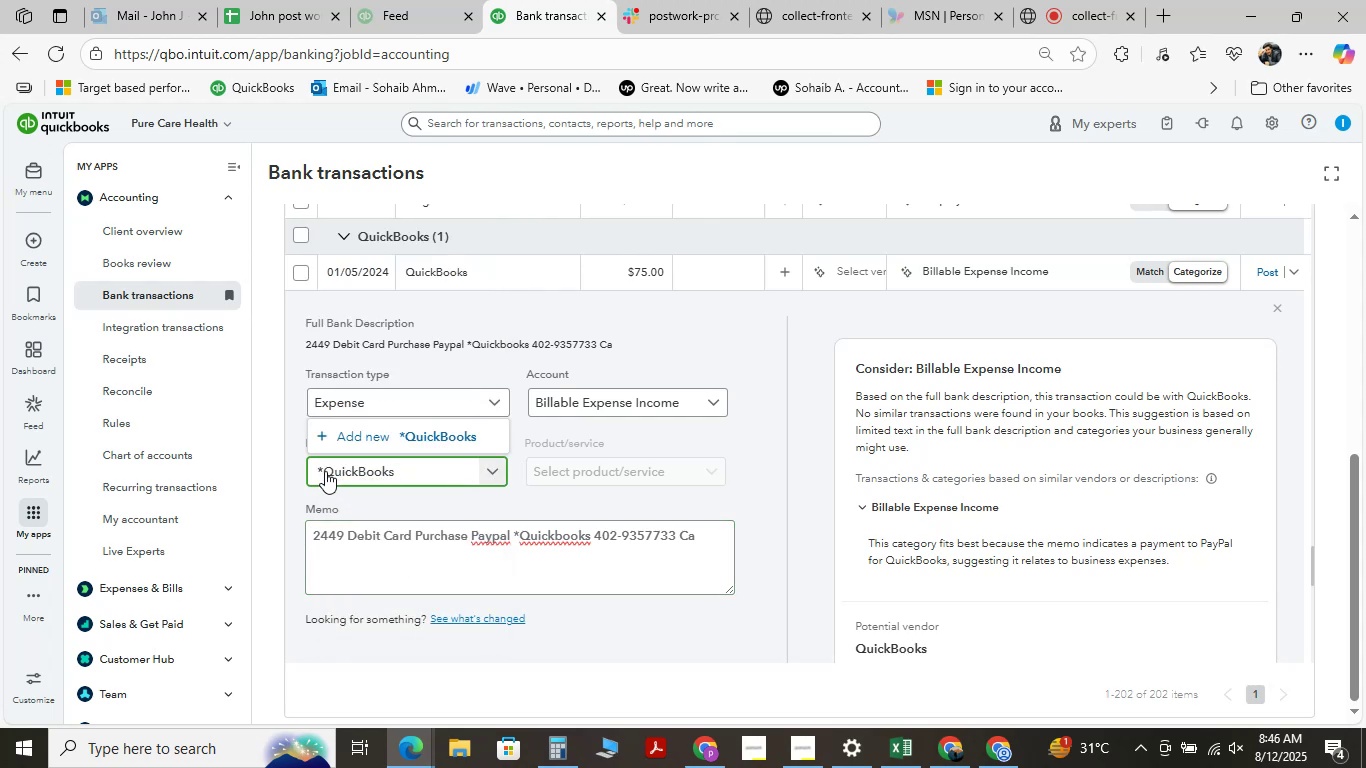 
left_click_drag(start_coordinate=[320, 469], to_coordinate=[325, 468])
 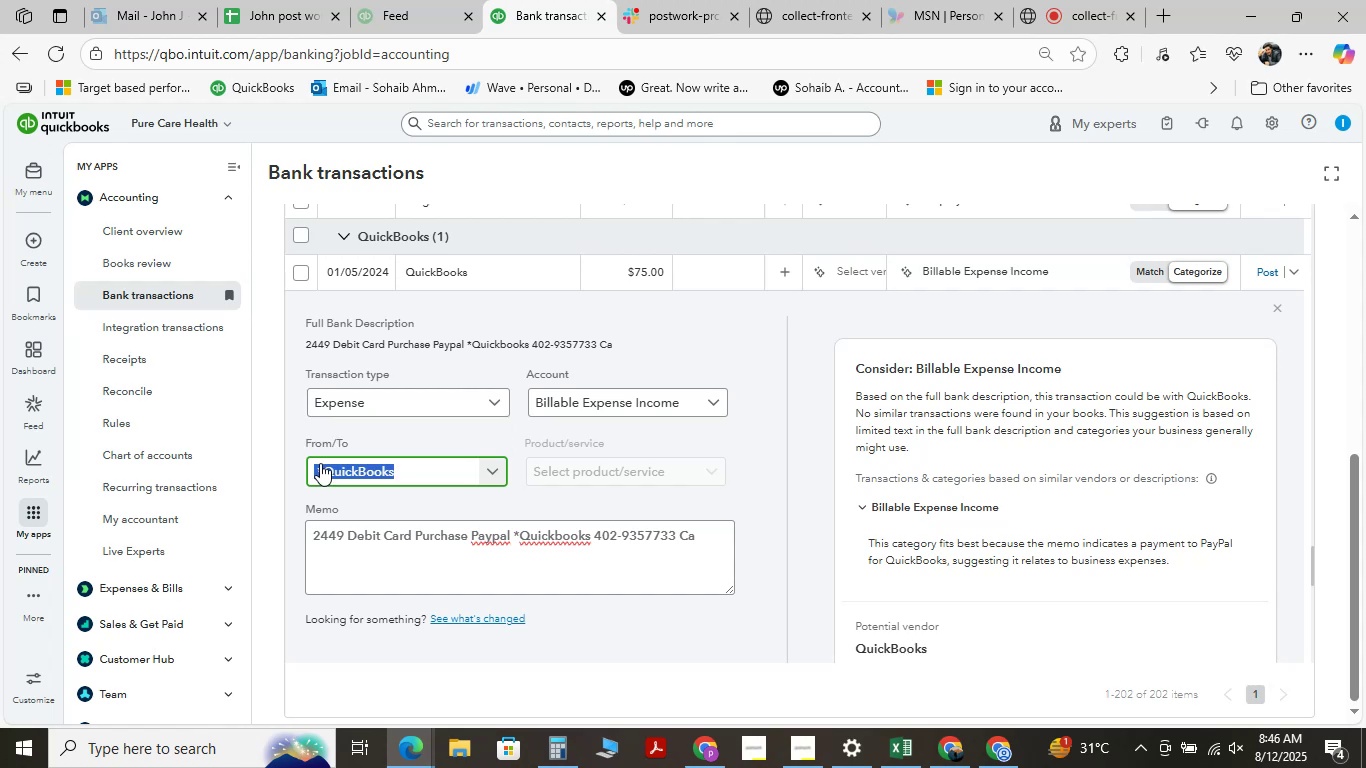 
left_click([320, 463])
 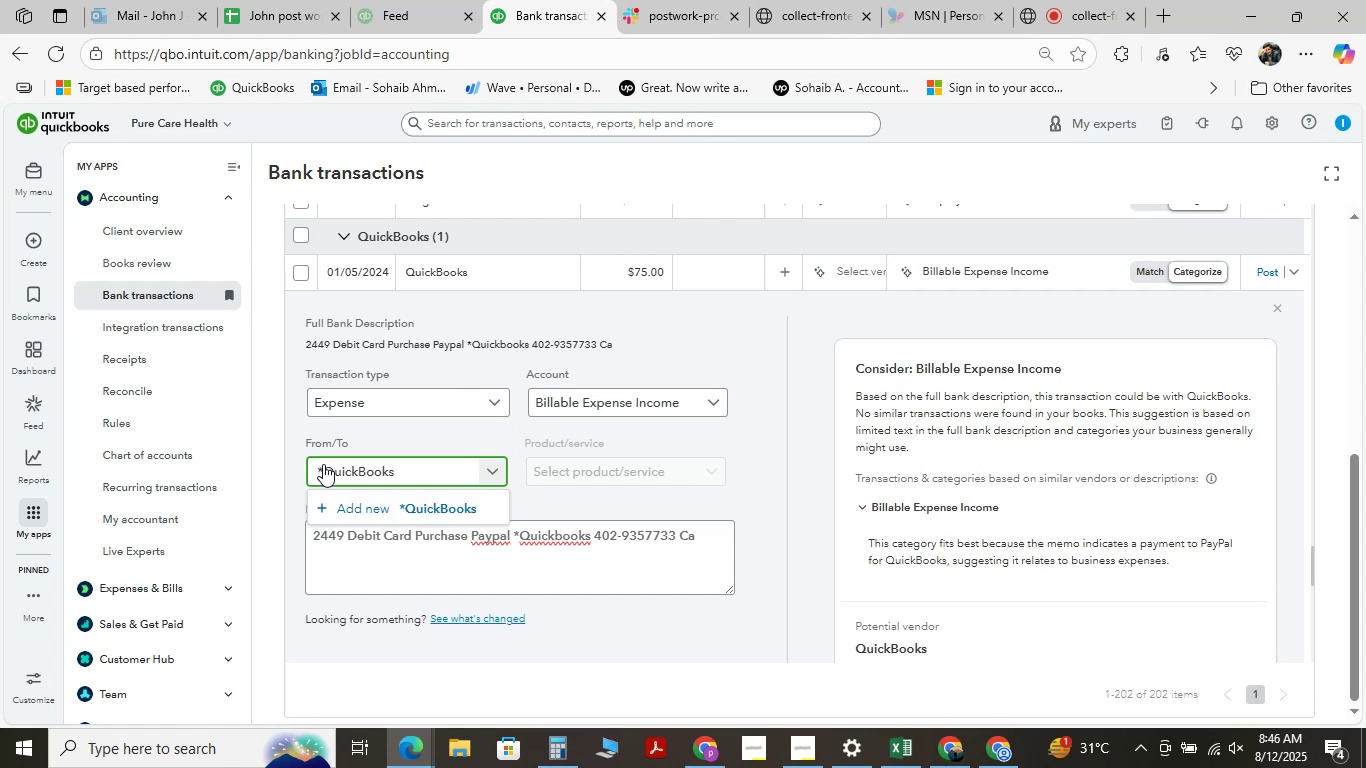 
left_click([323, 464])
 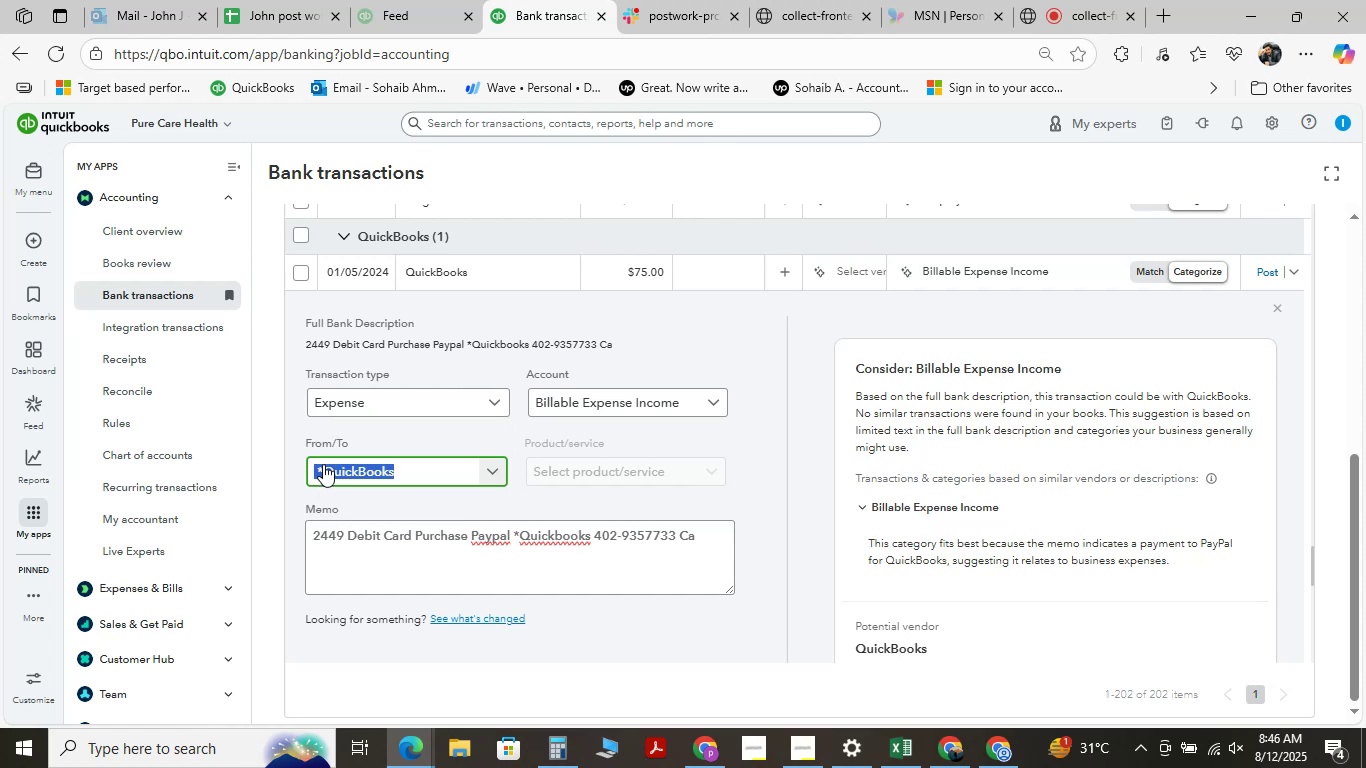 
left_click([323, 464])
 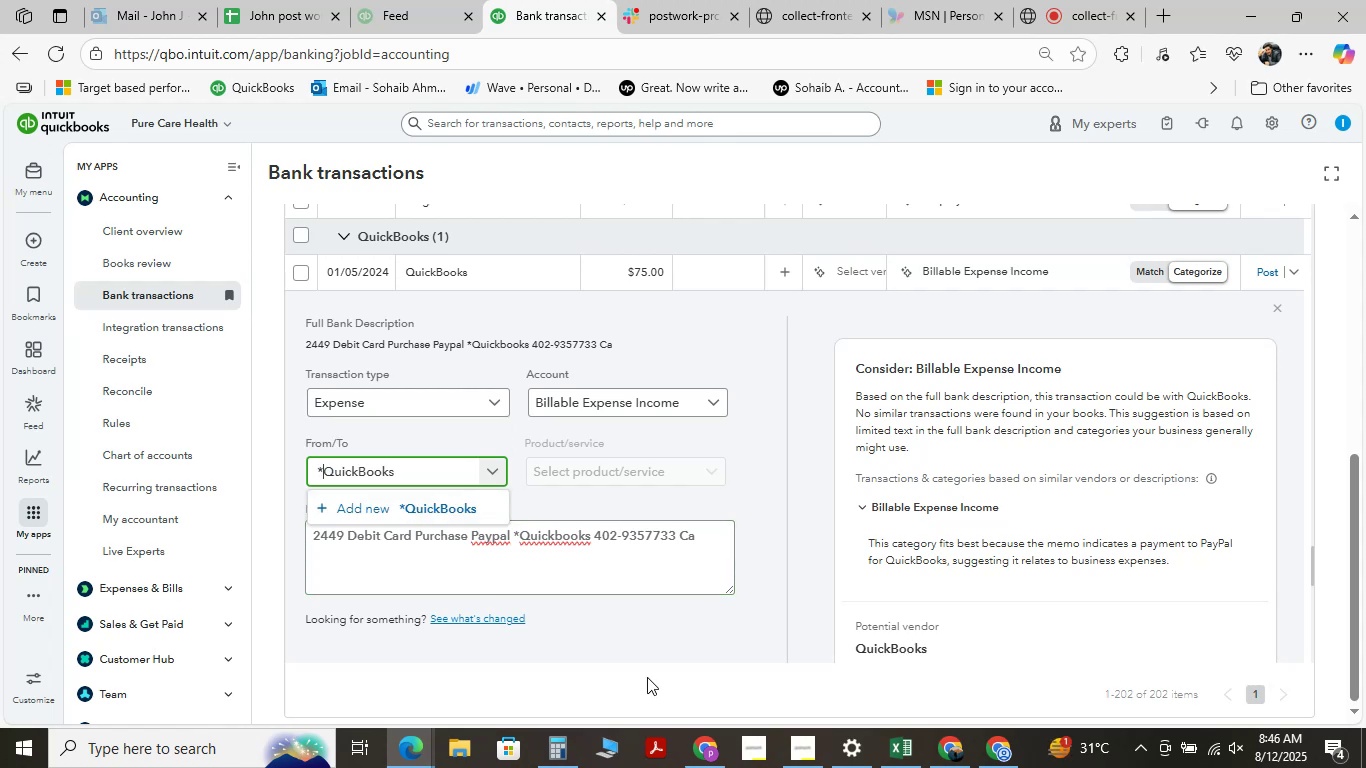 
key(Backspace)
 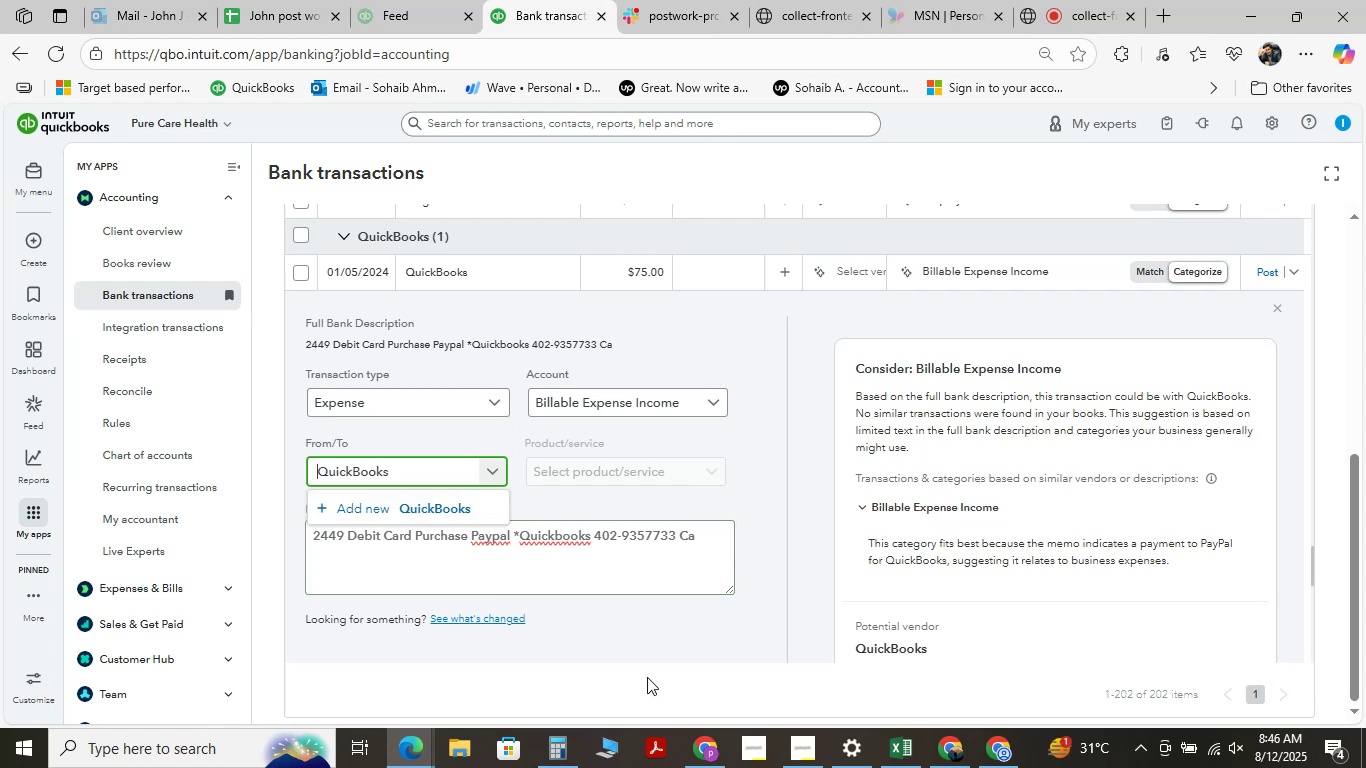 
key(Backspace)
 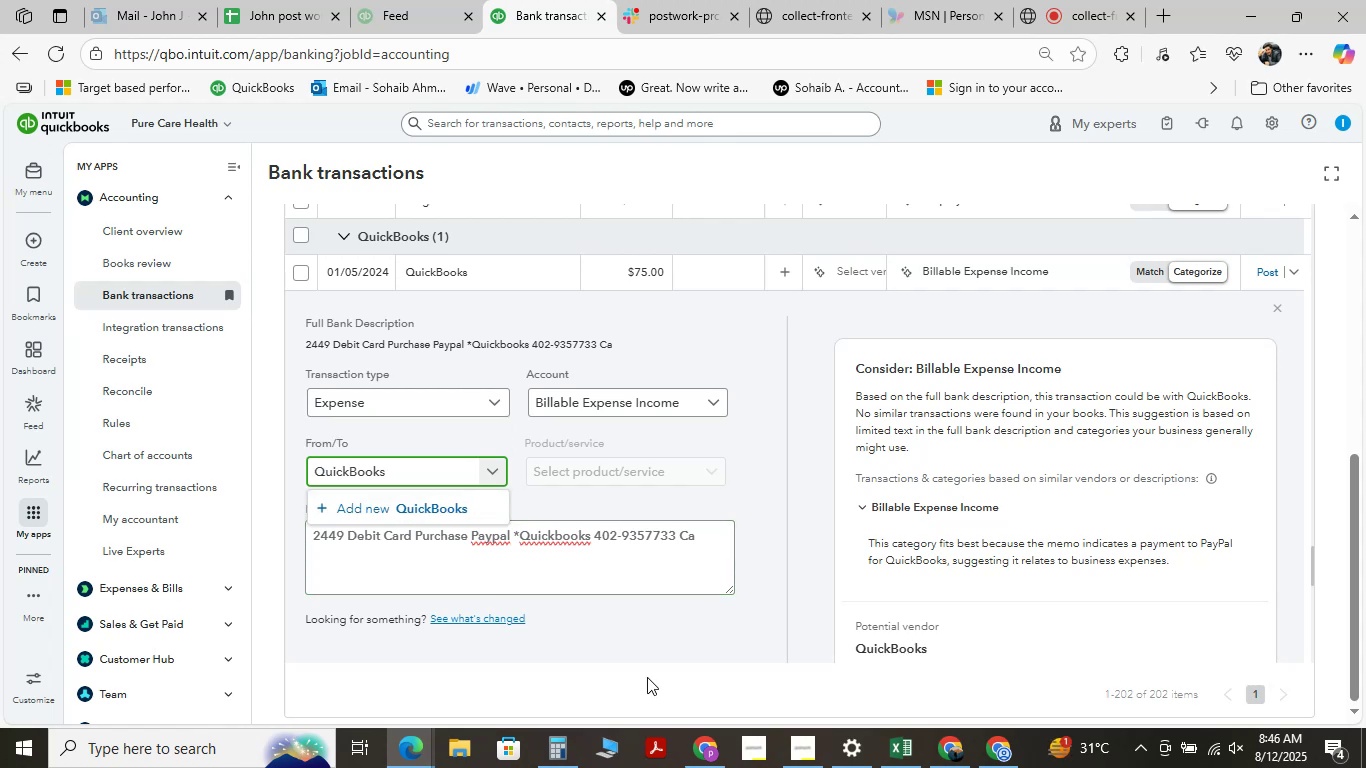 
key(Backspace)
 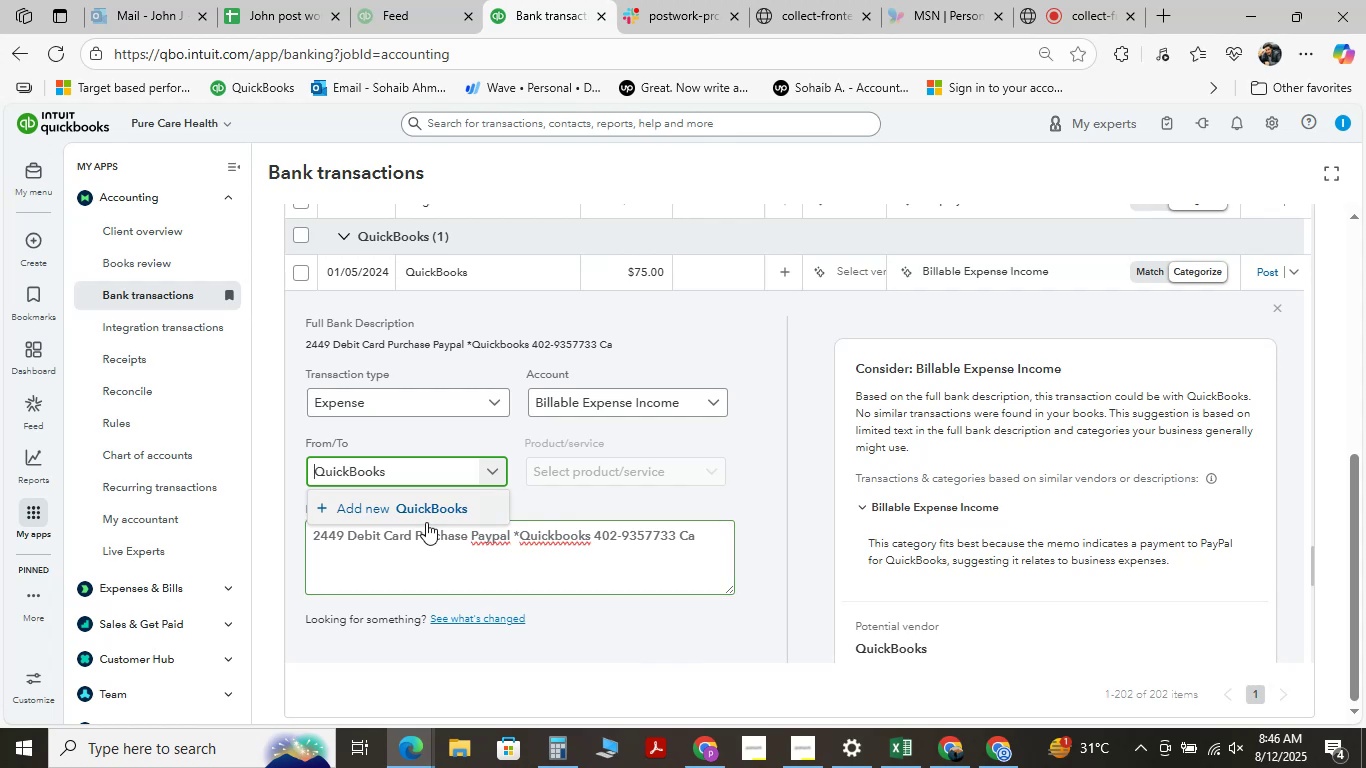 
left_click([422, 503])
 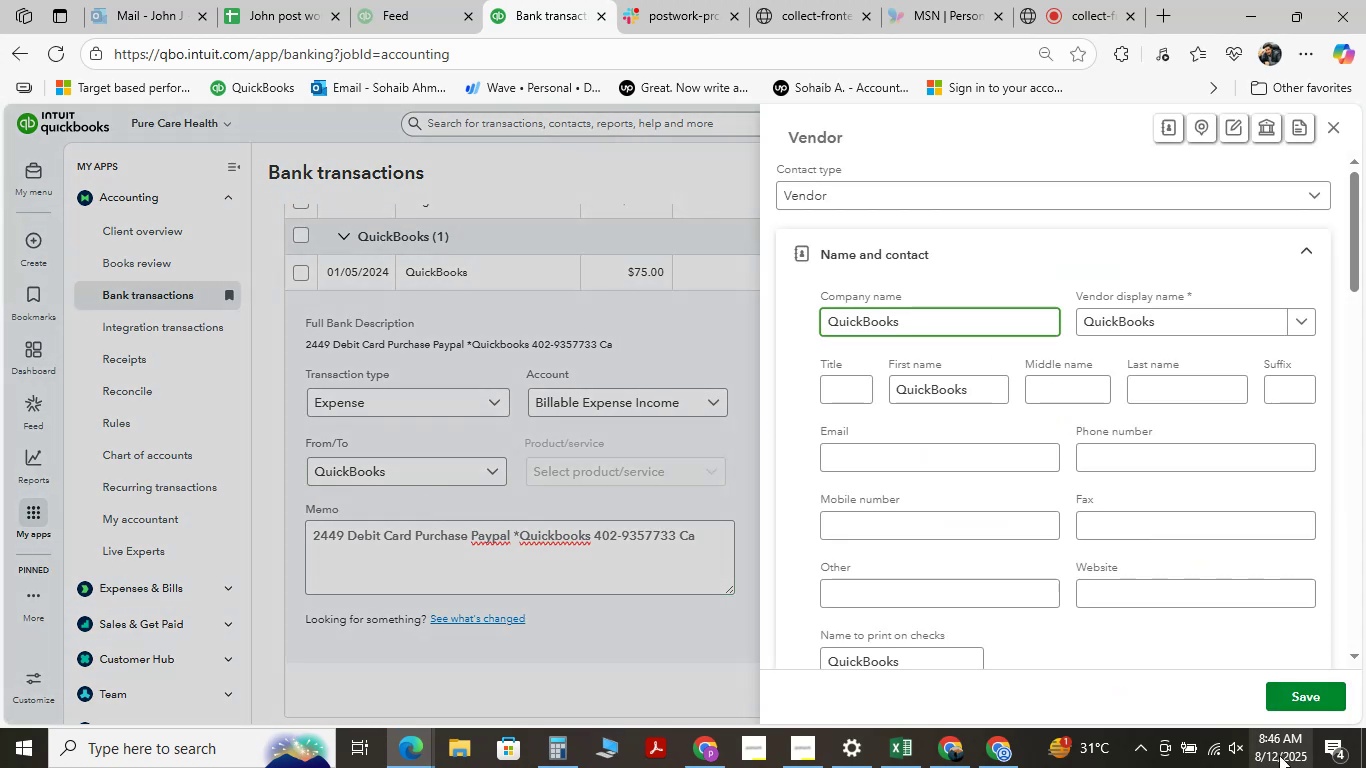 
left_click([1304, 693])
 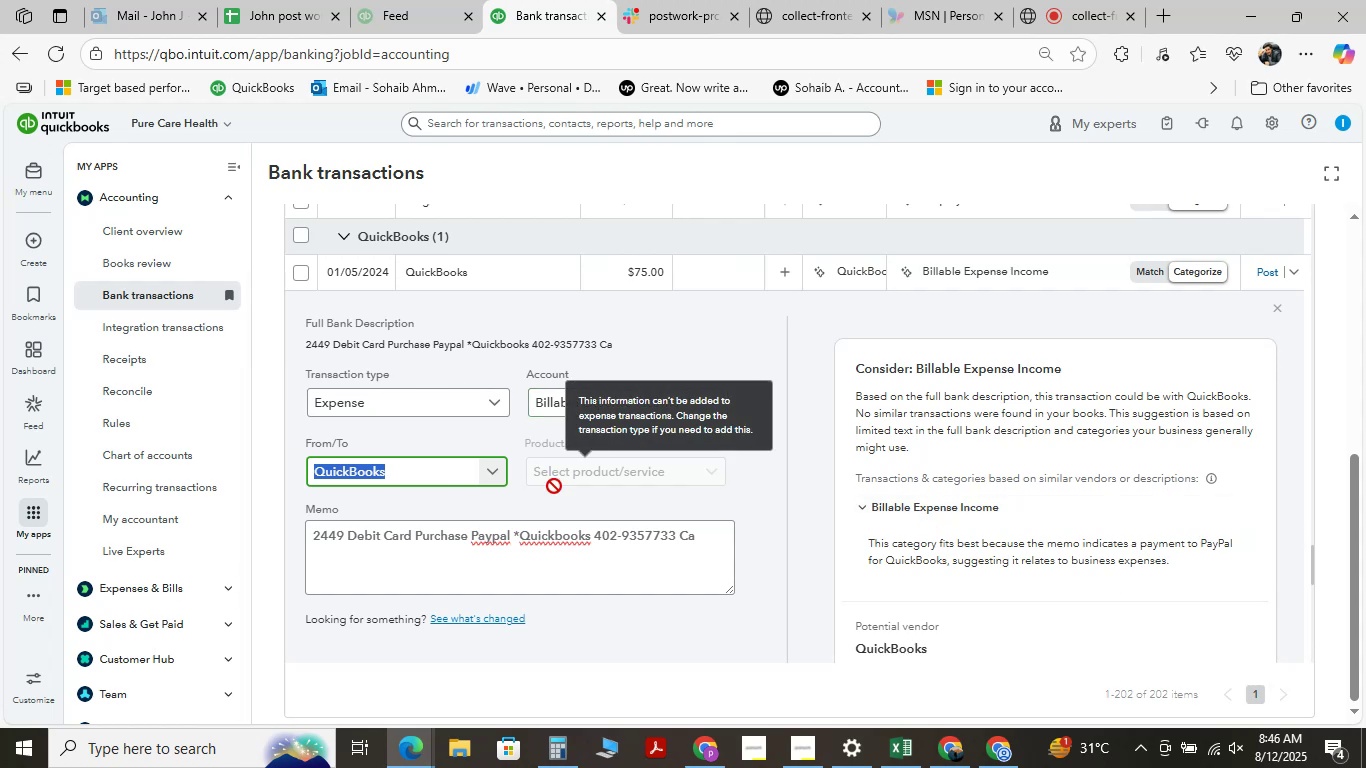 
wait(16.37)
 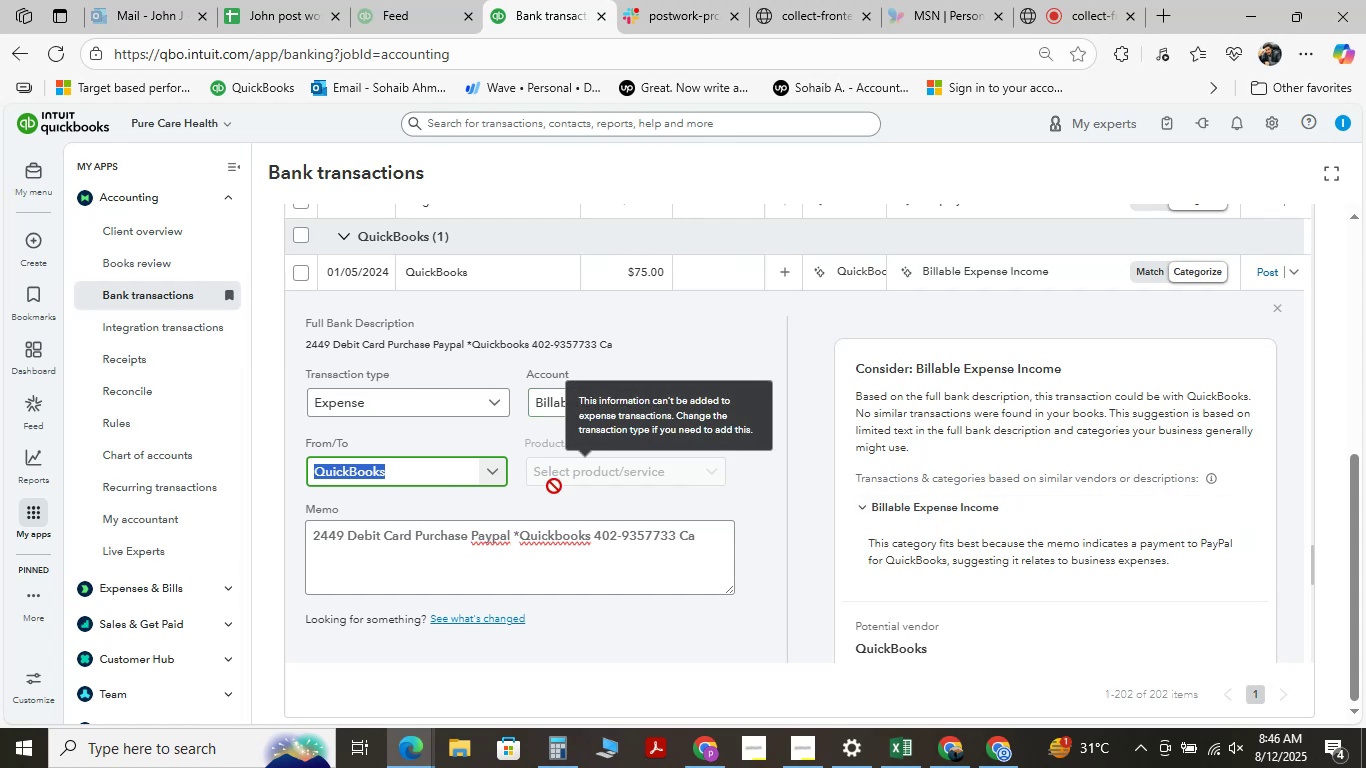 
left_click([888, 758])
 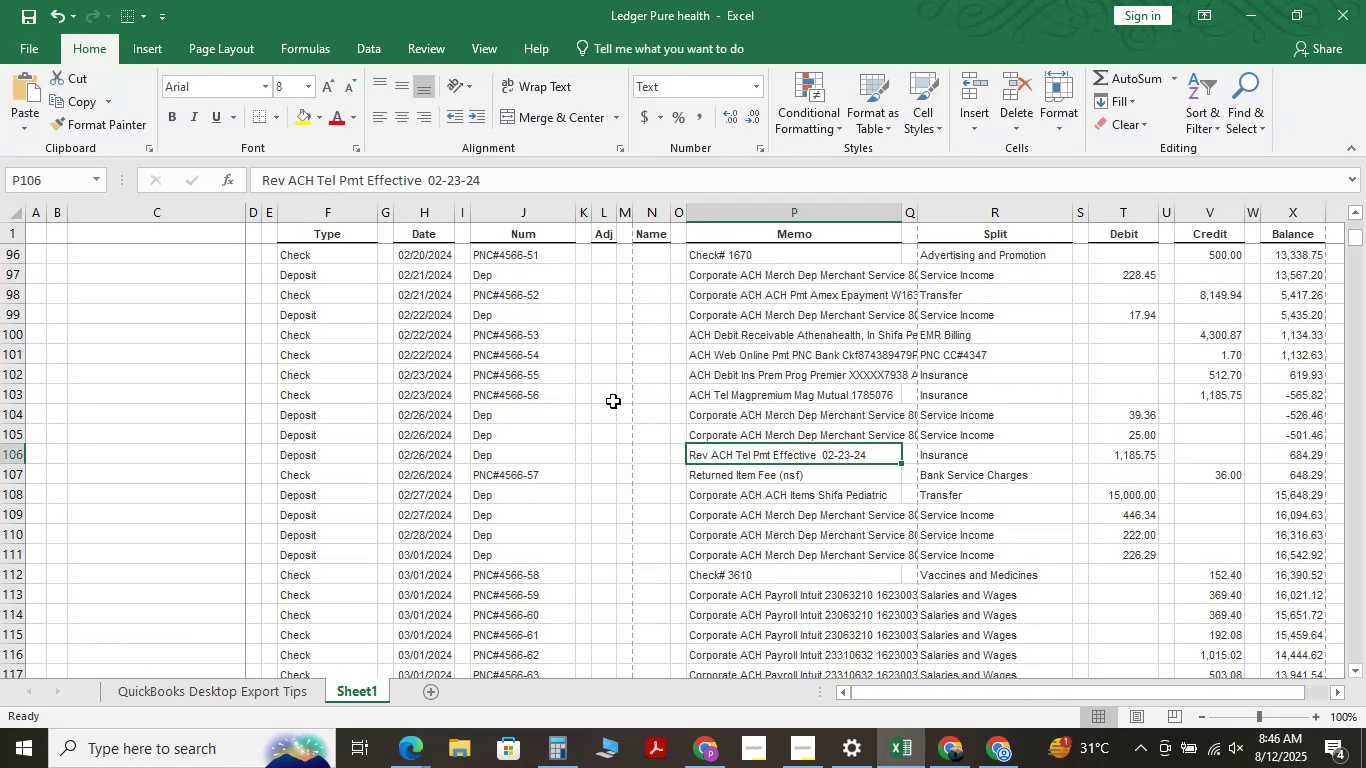 
key(Control+F)
 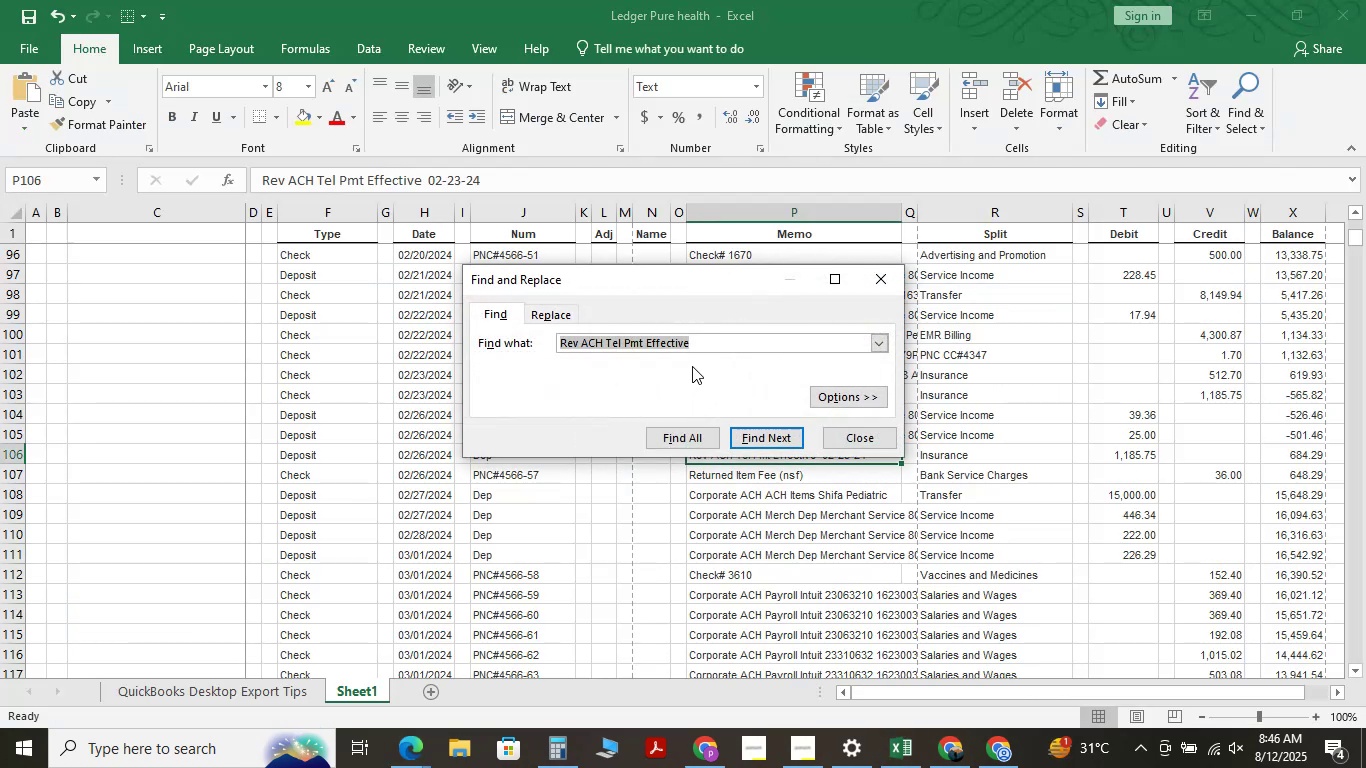 
key(Space)
 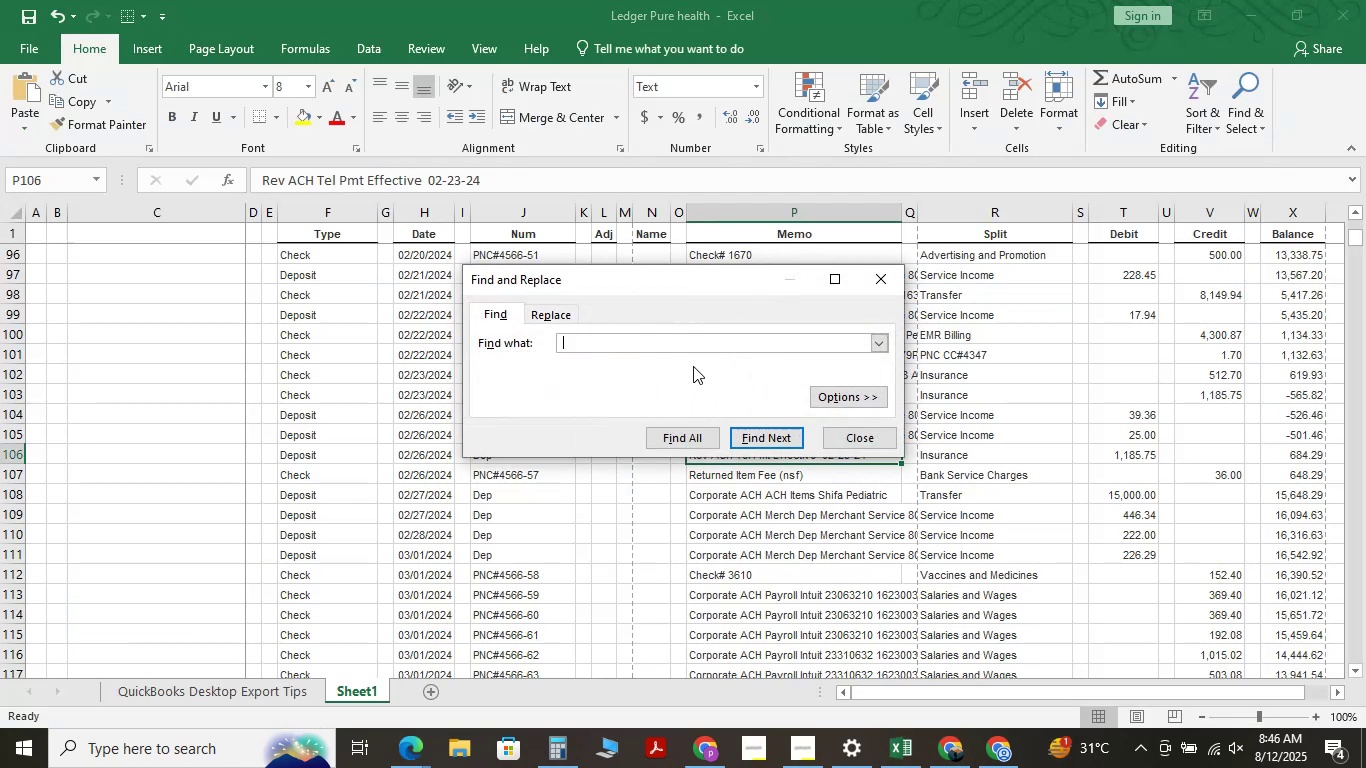 
key(Backspace)
 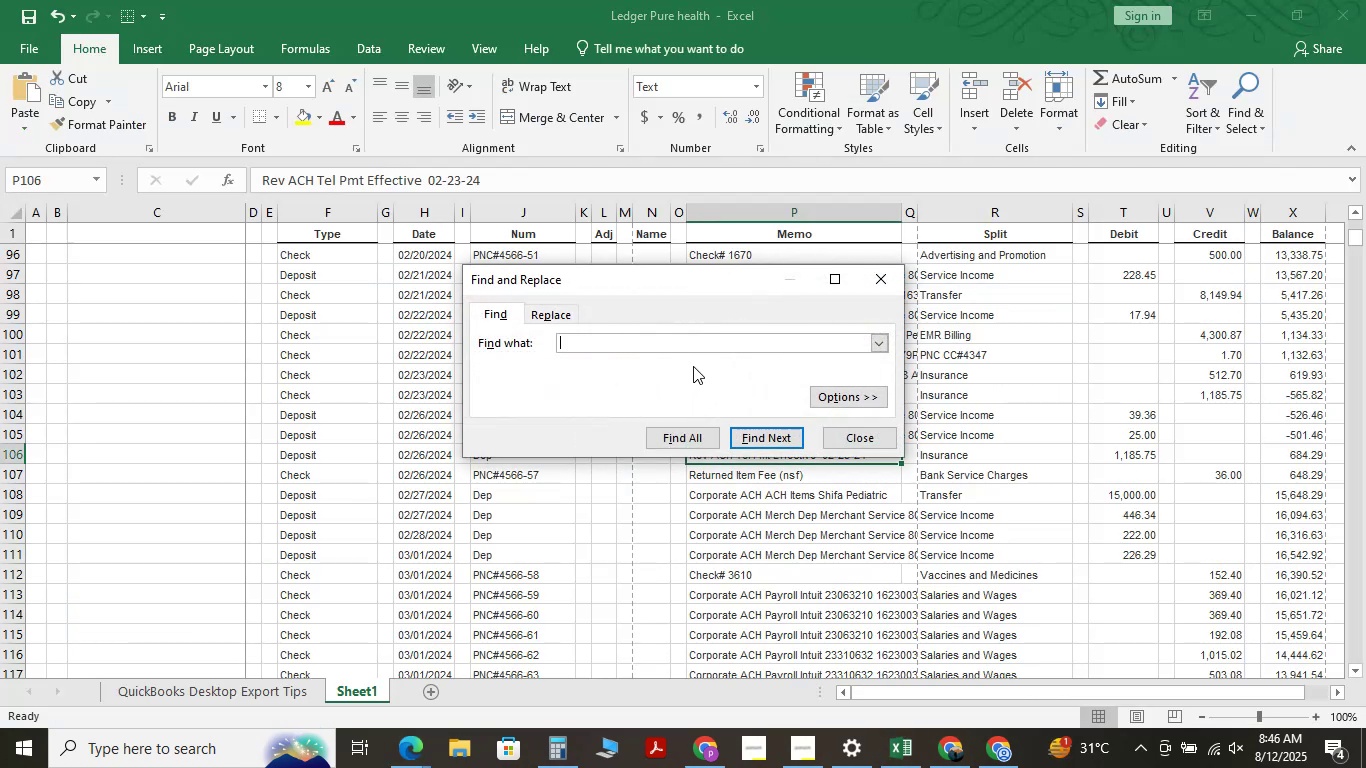 
key(Control+V)
 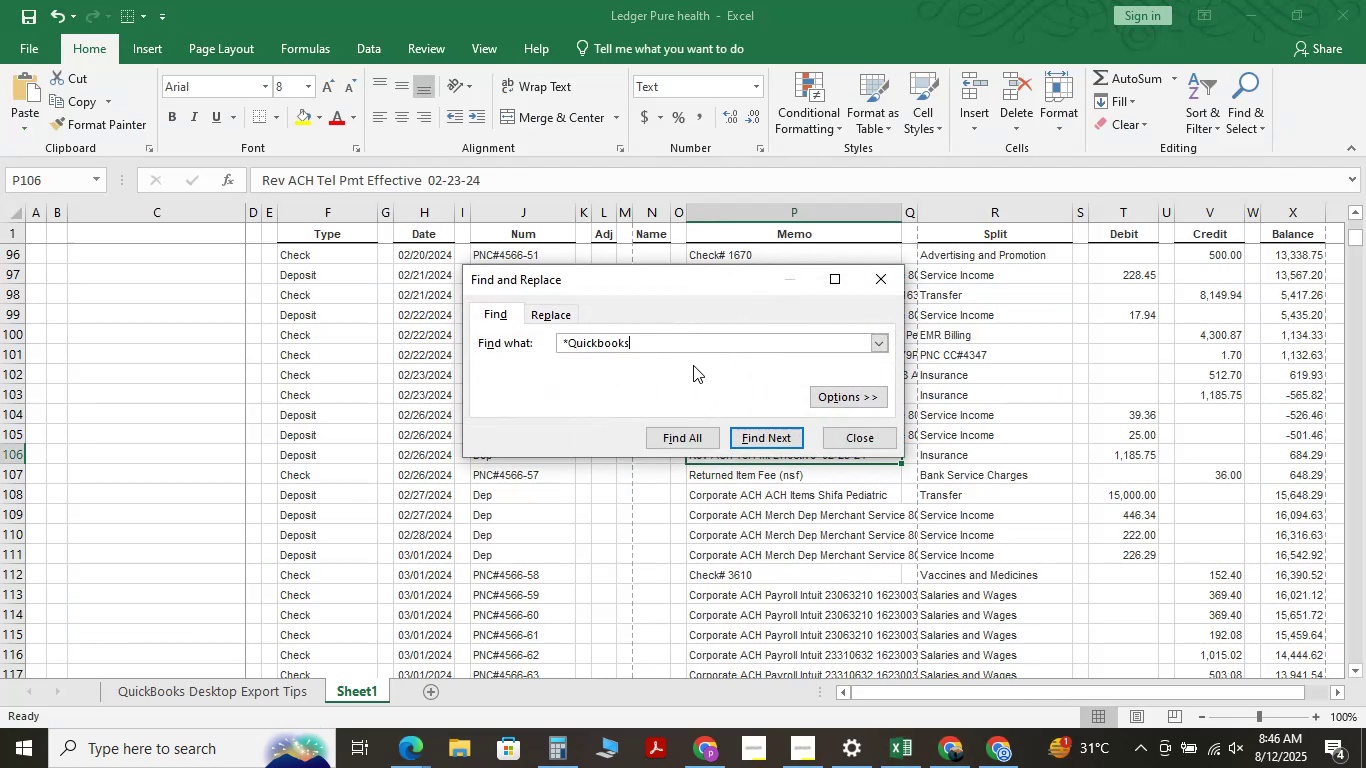 
key(NumpadEnter)
 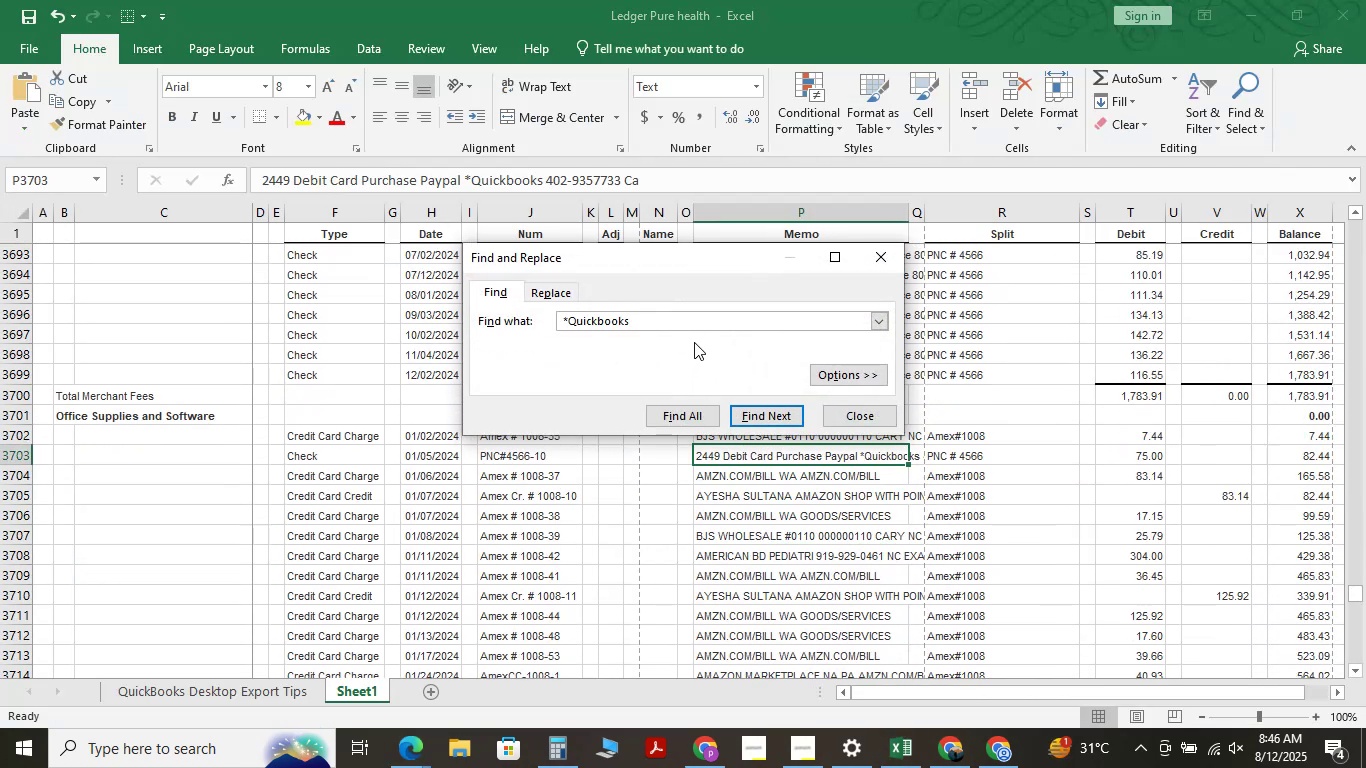 
key(NumpadEnter)
 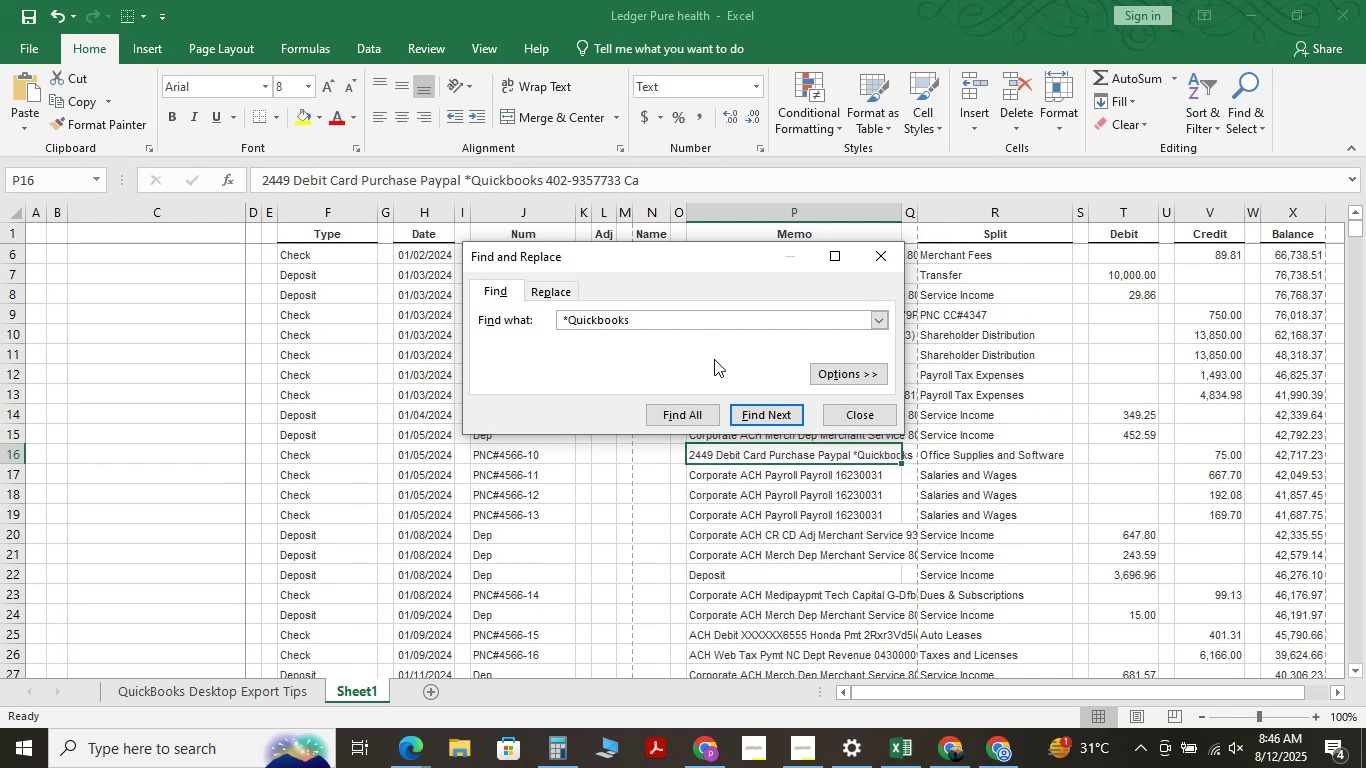 
key(NumpadEnter)
 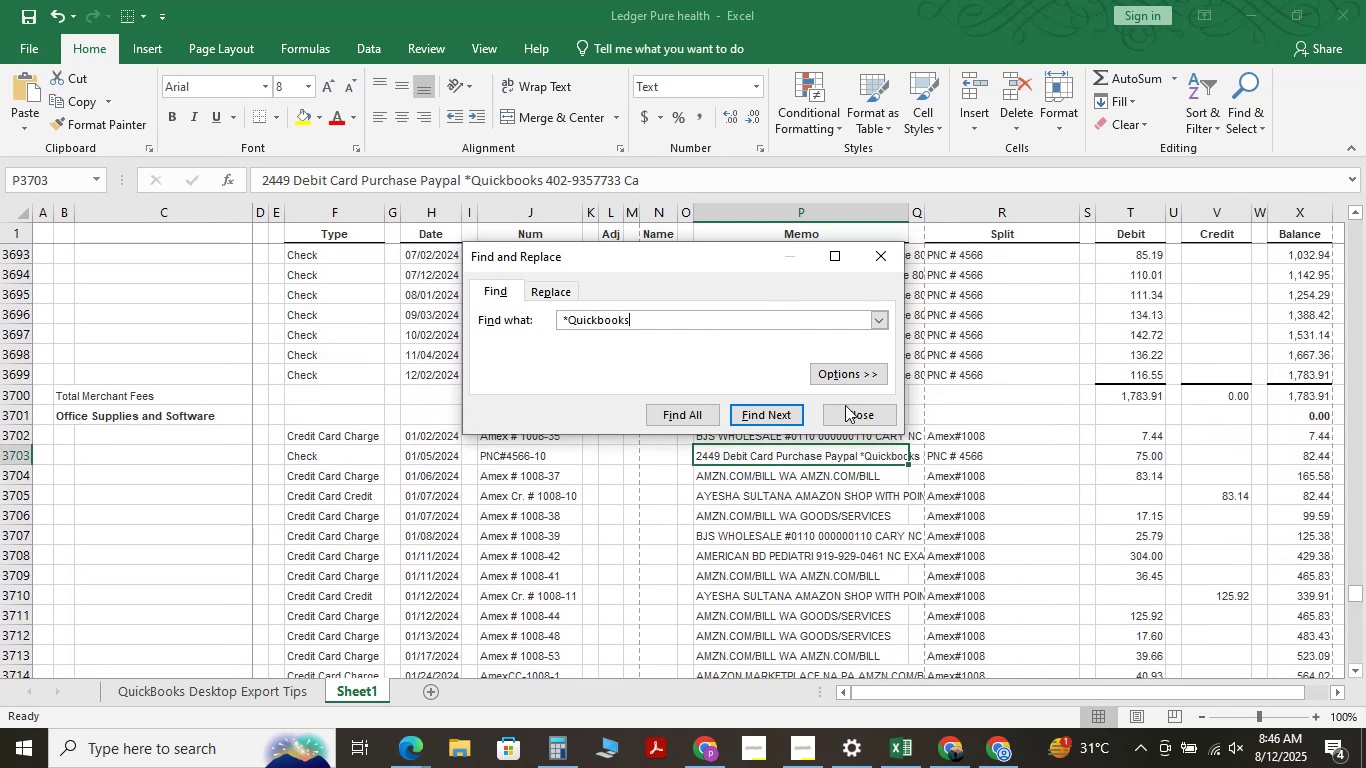 
left_click([860, 409])
 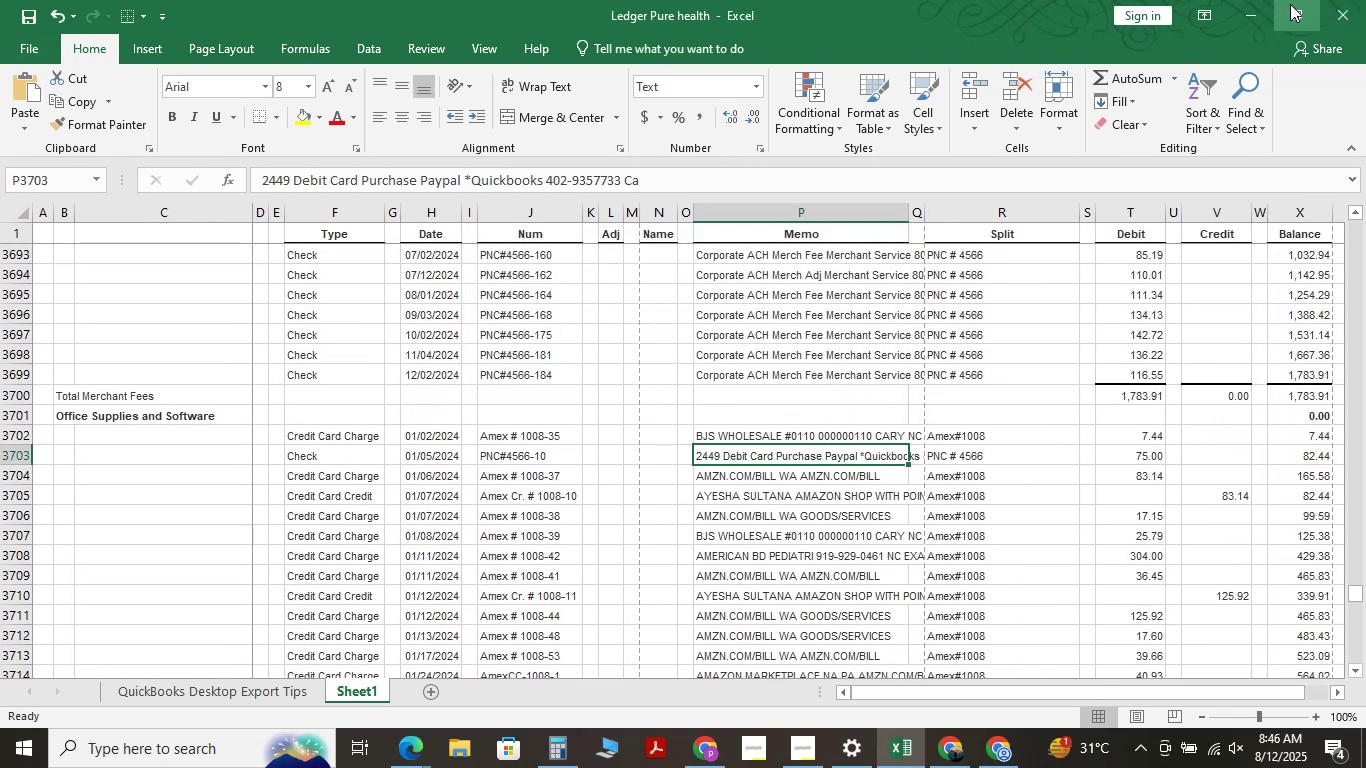 
left_click([1261, 10])
 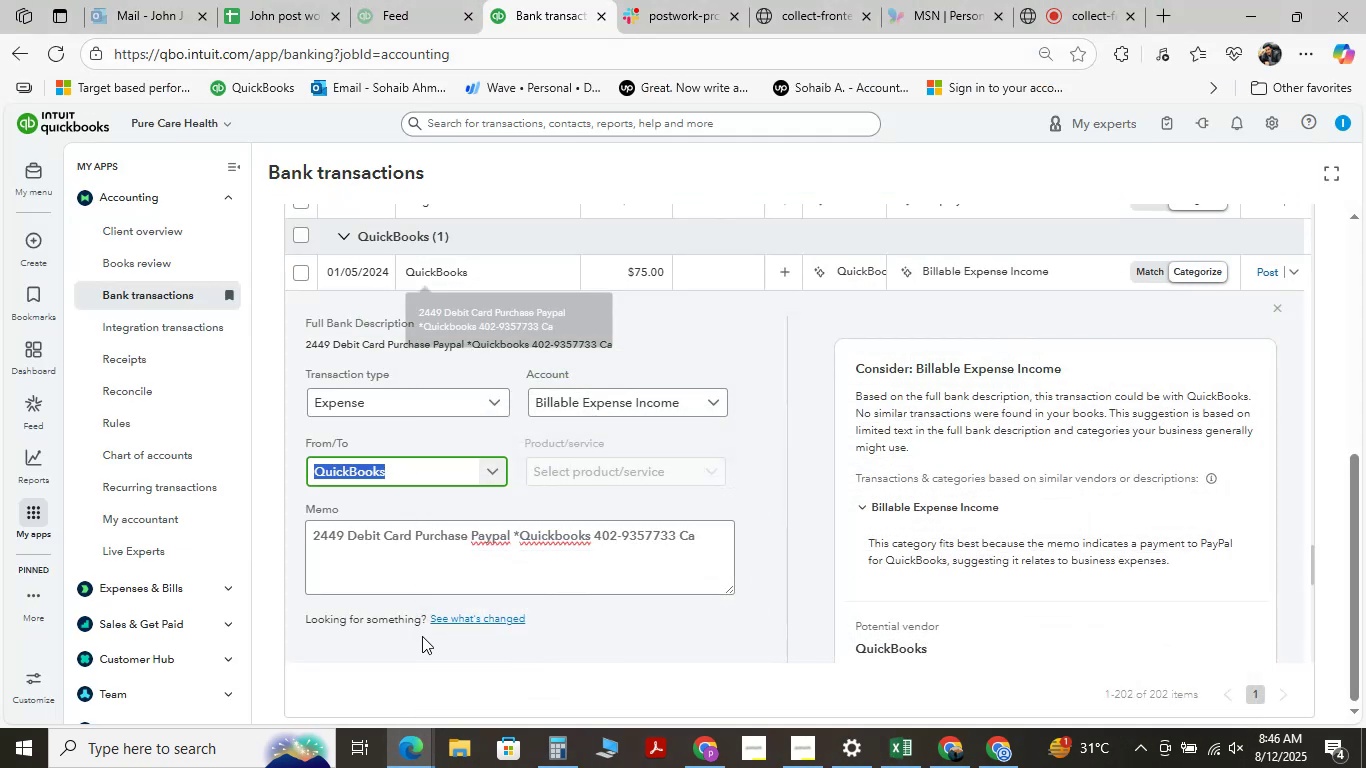 
left_click([539, 652])
 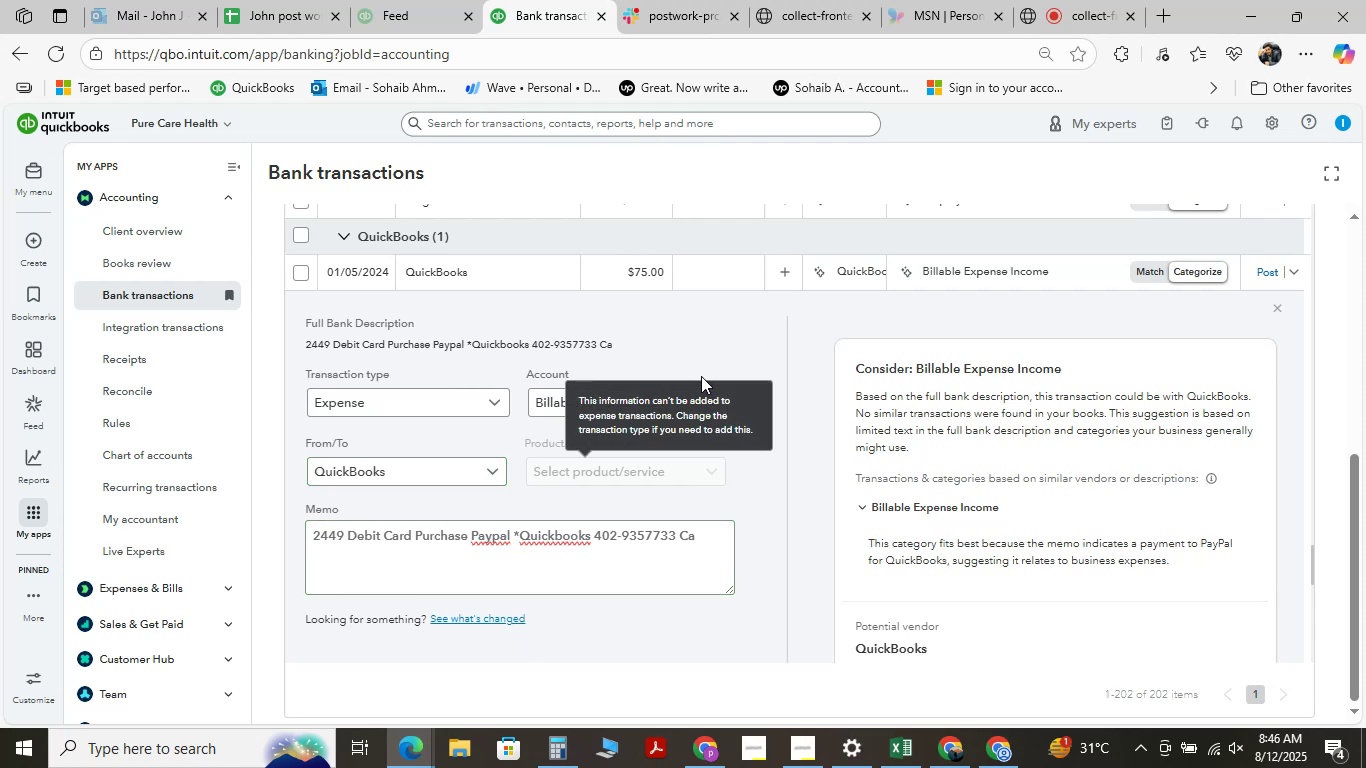 
mouse_move([697, 378])
 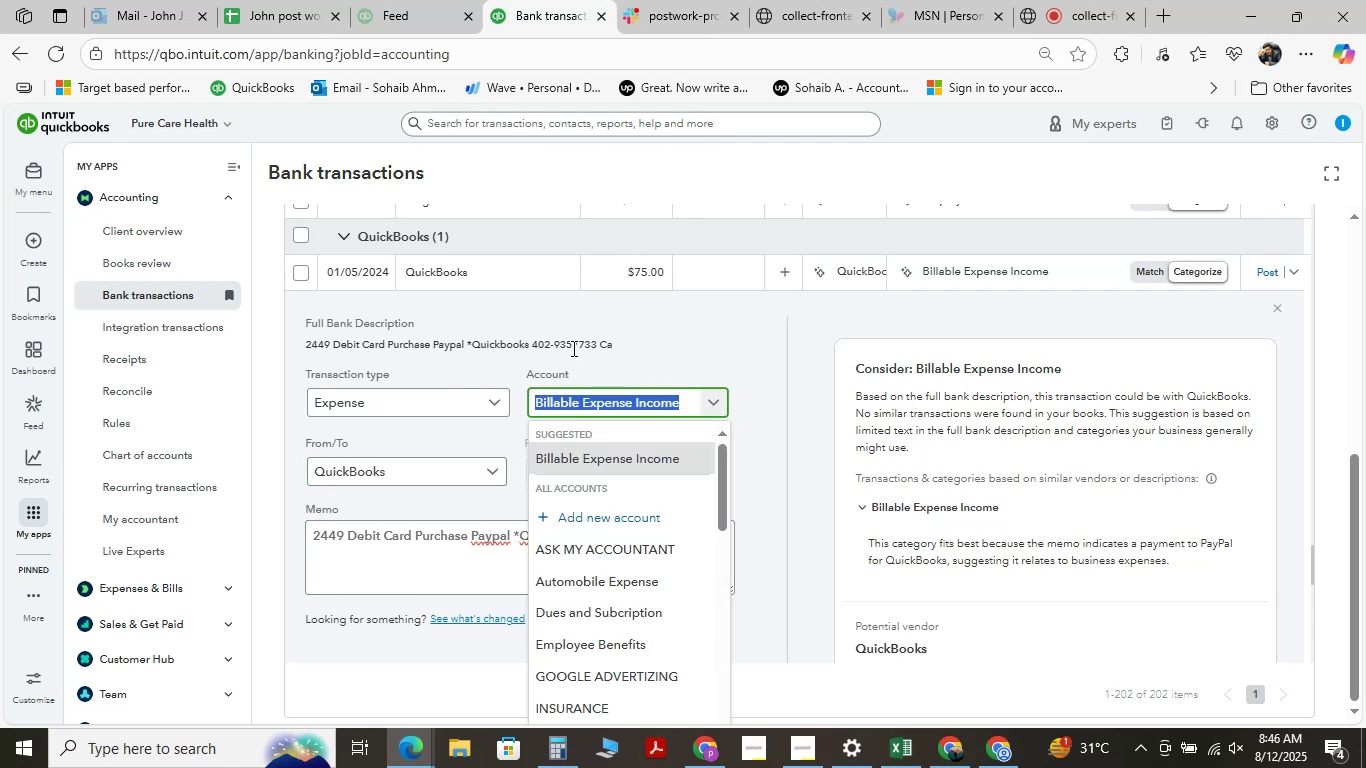 
type( )
key(Backspace)
type(office supplie )
key(Backspace)
type(s and software)
 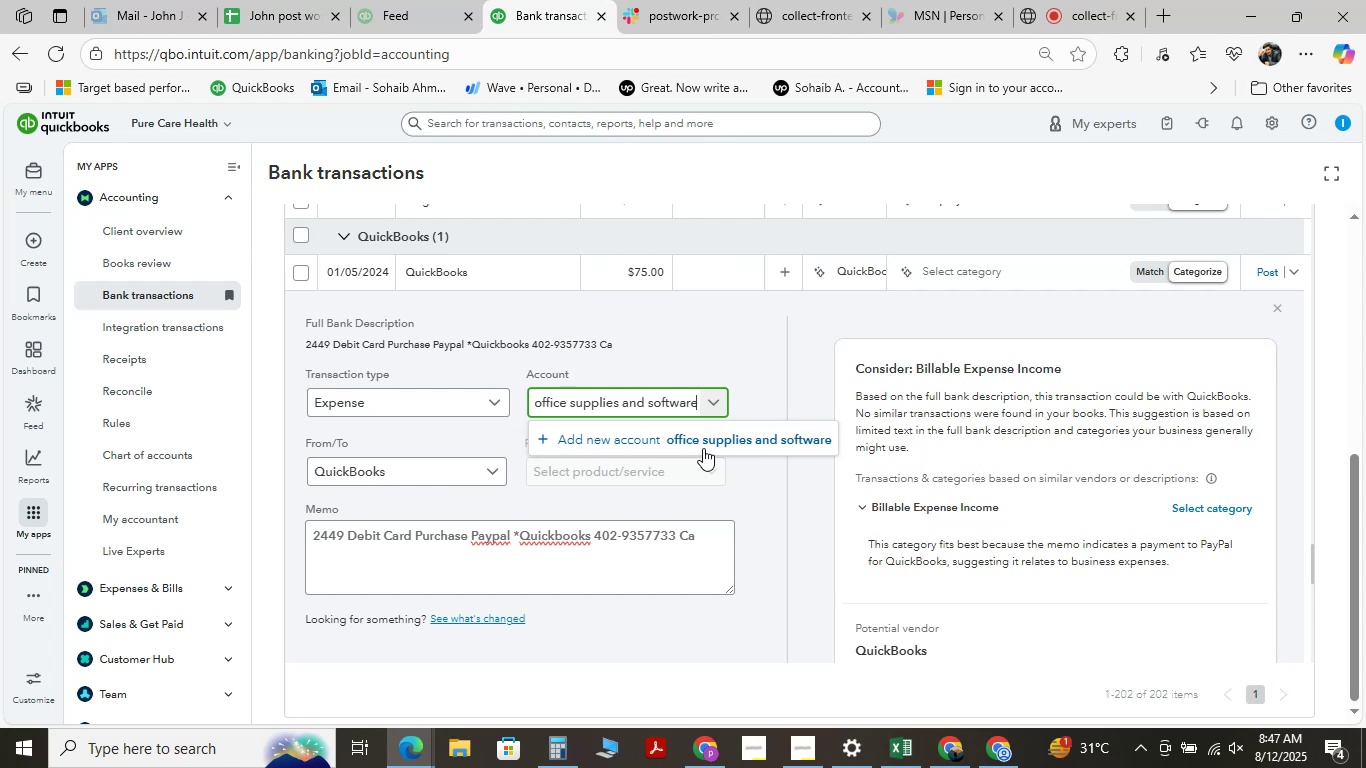 
left_click([709, 441])
 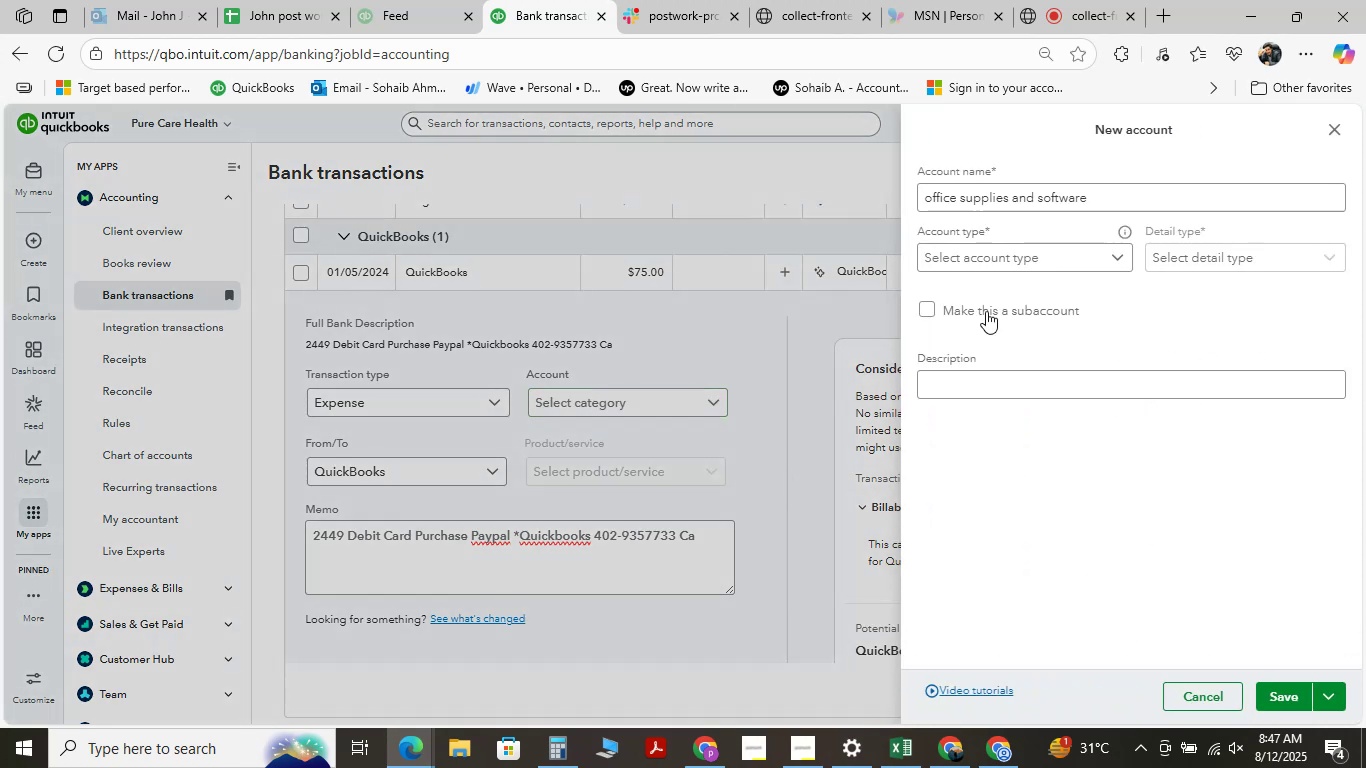 
left_click([1029, 260])
 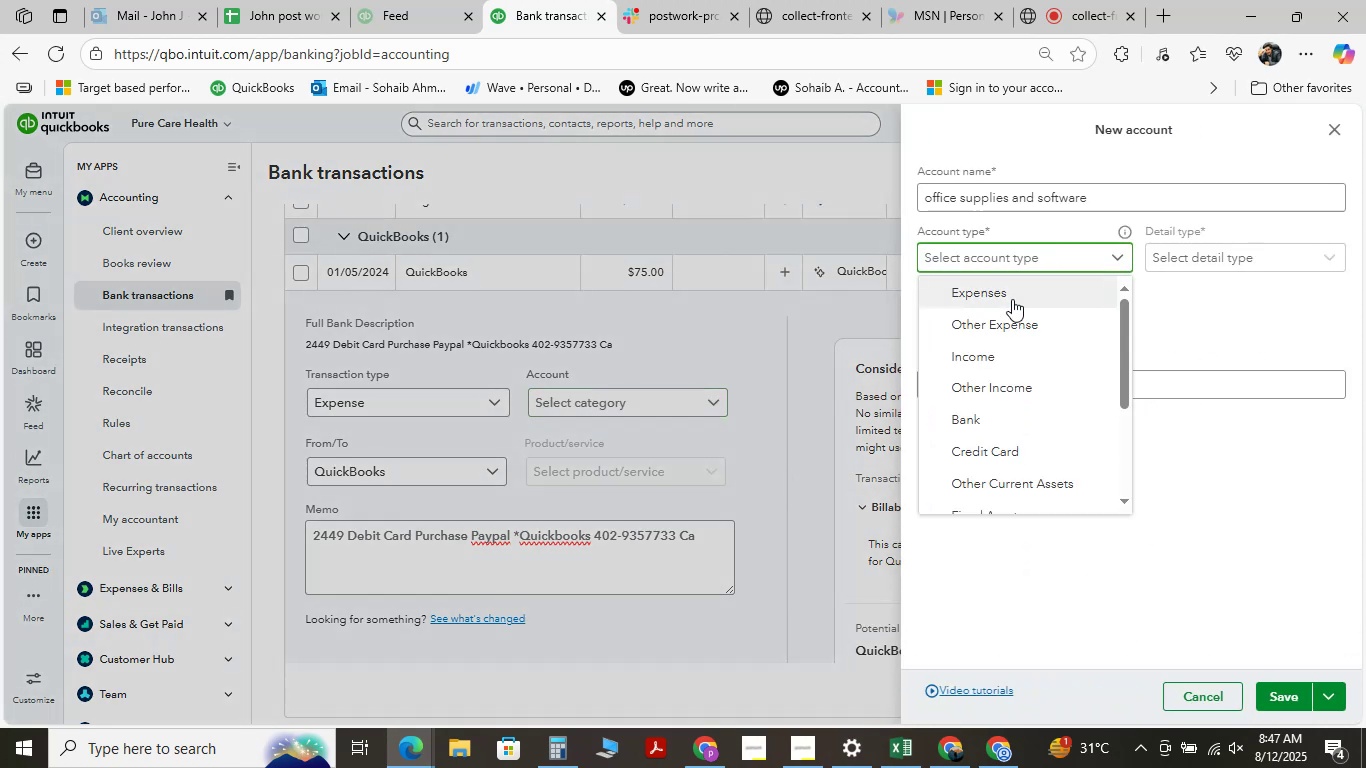 
left_click([1012, 299])
 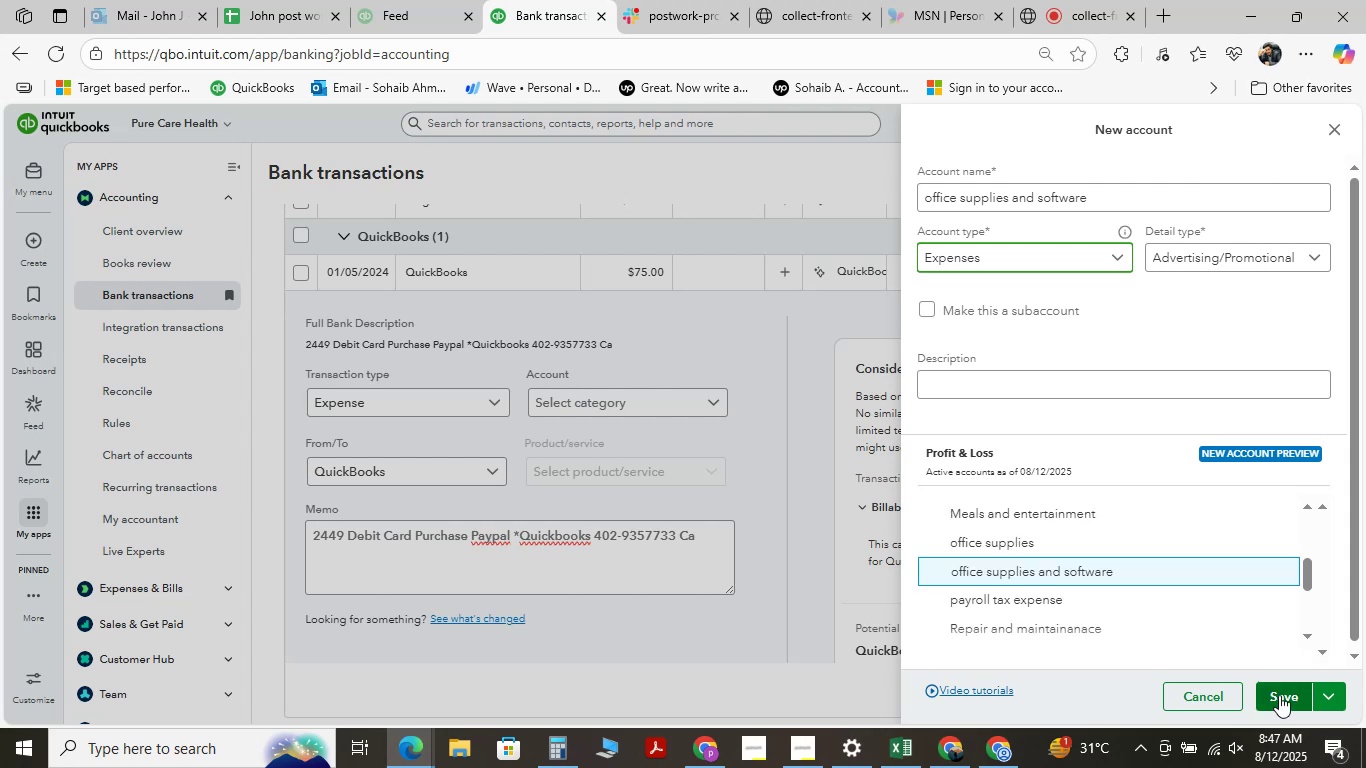 
left_click([1278, 694])
 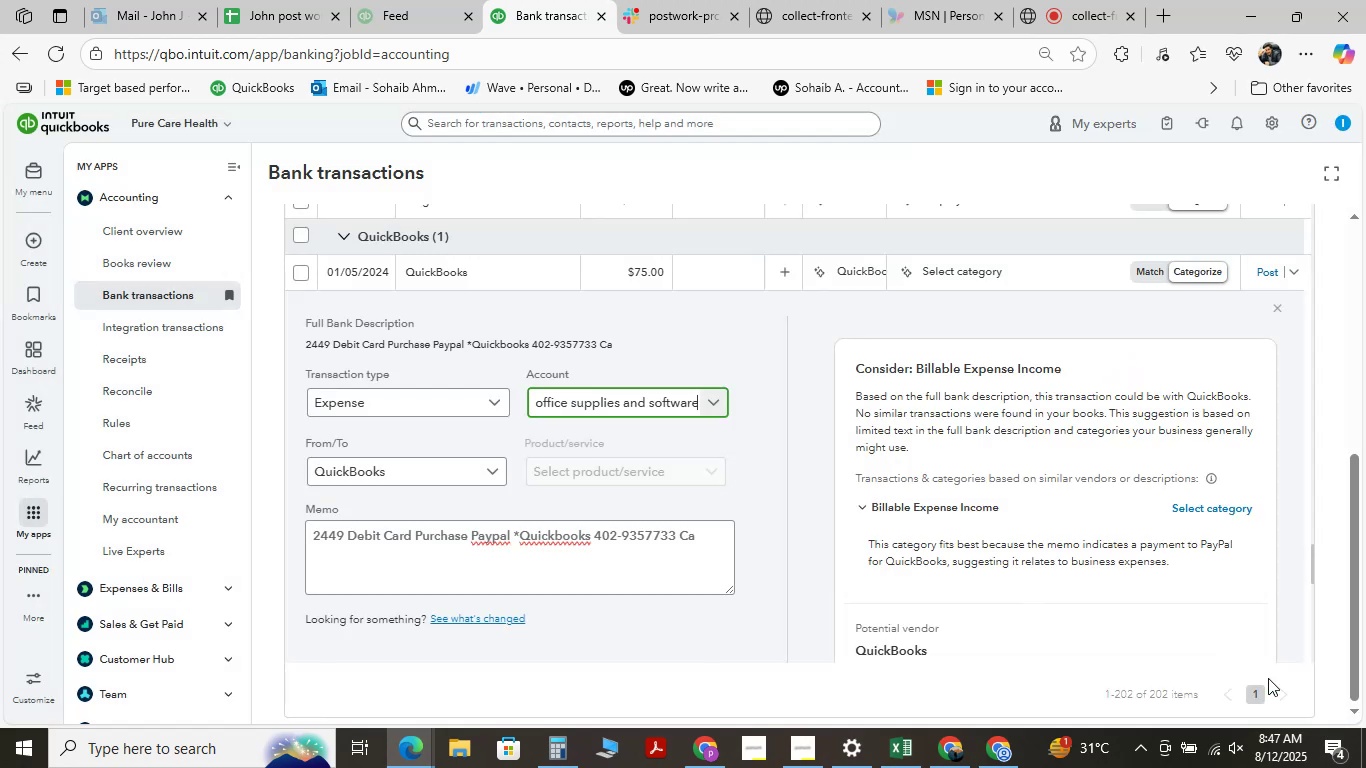 
scroll: coordinate [409, 468], scroll_direction: down, amount: 3.0
 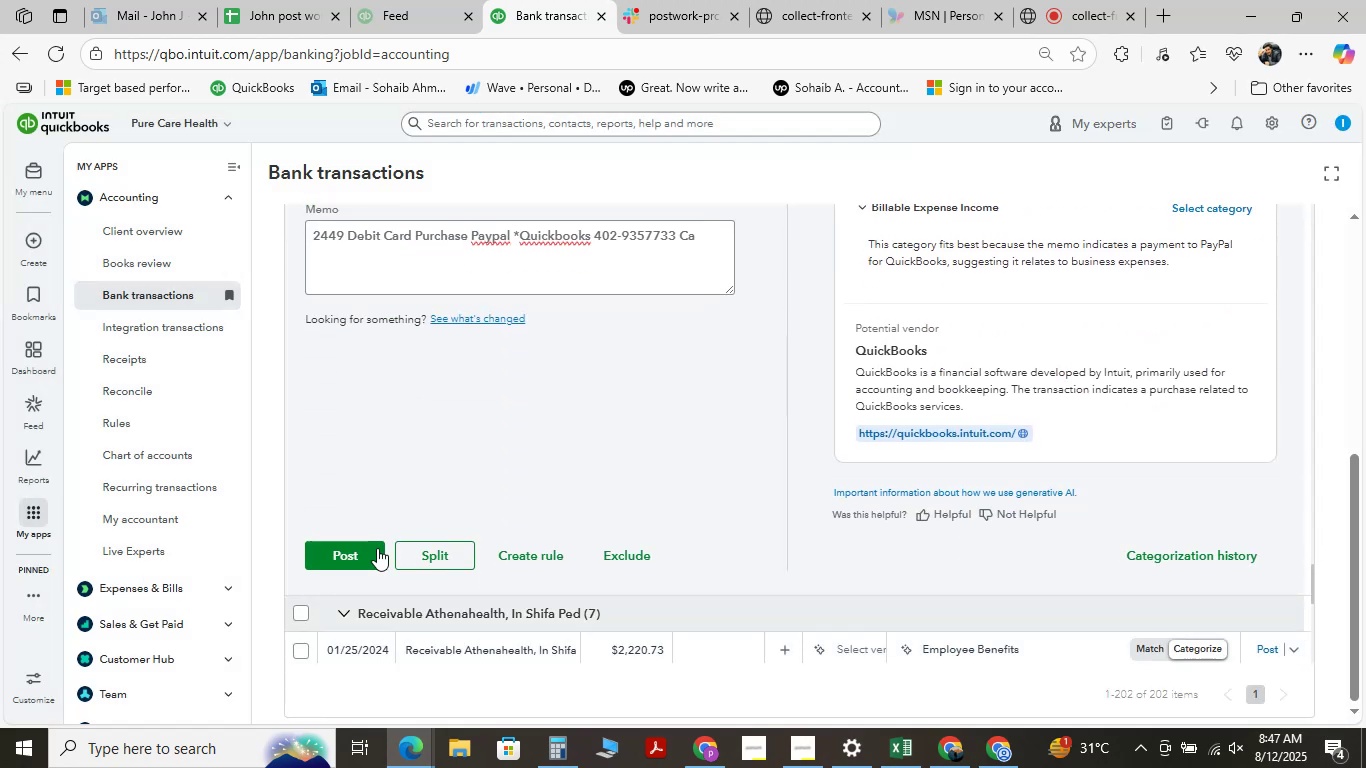 
left_click([366, 547])
 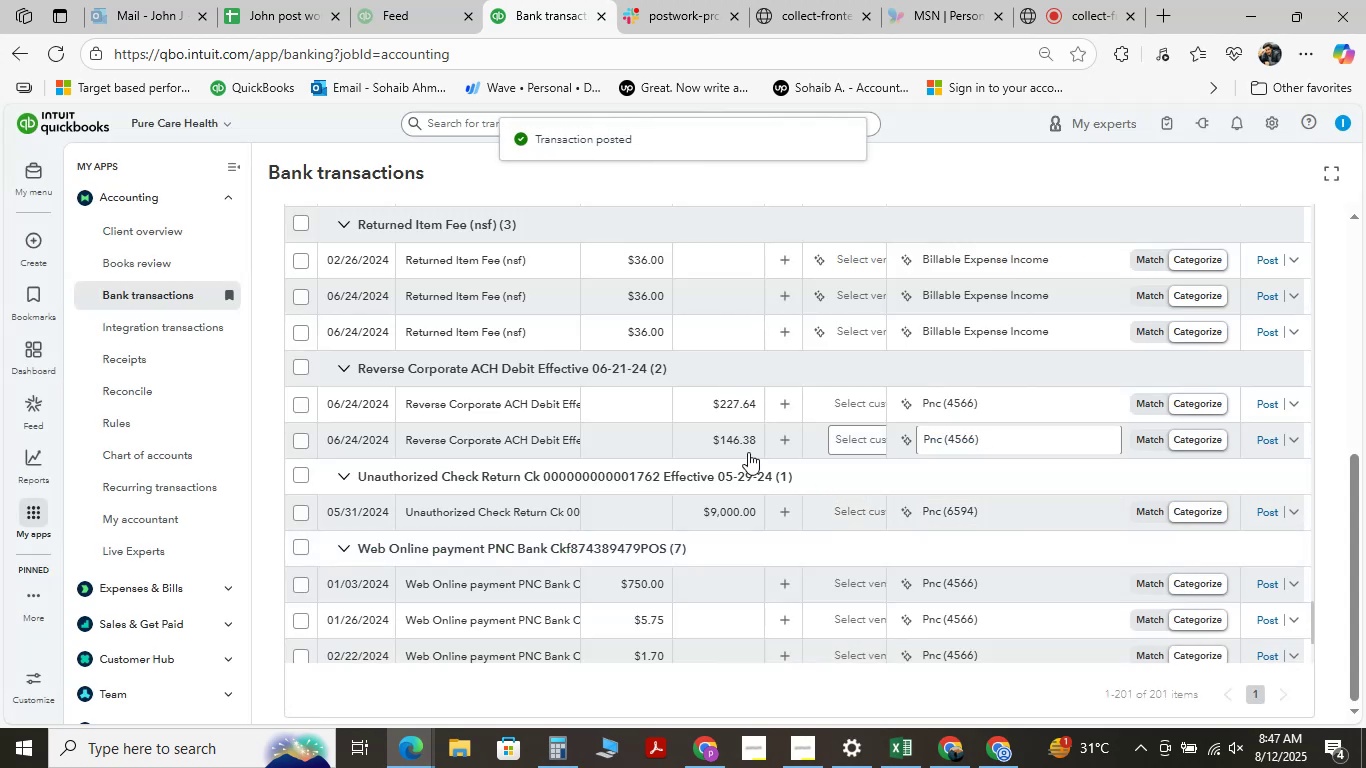 
wait(7.67)
 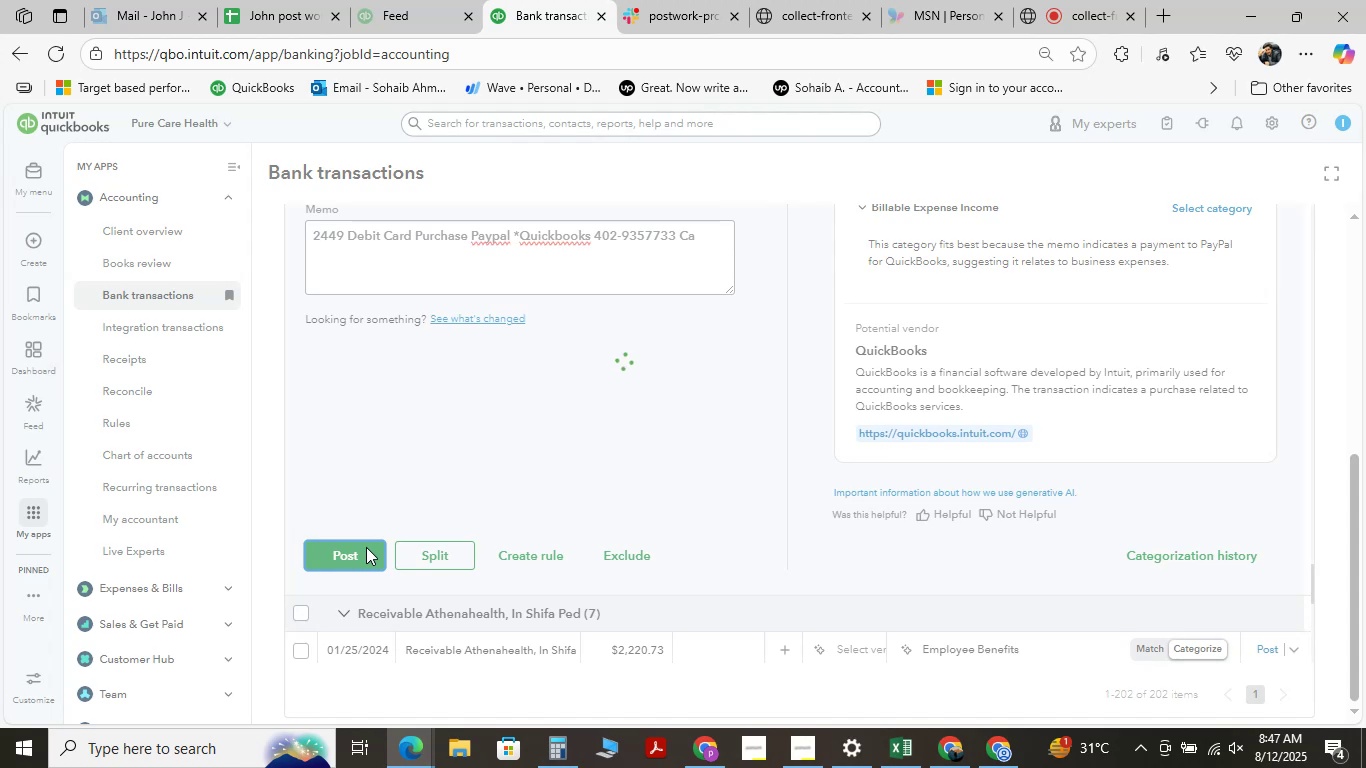 
scroll: coordinate [748, 452], scroll_direction: down, amount: 11.0
 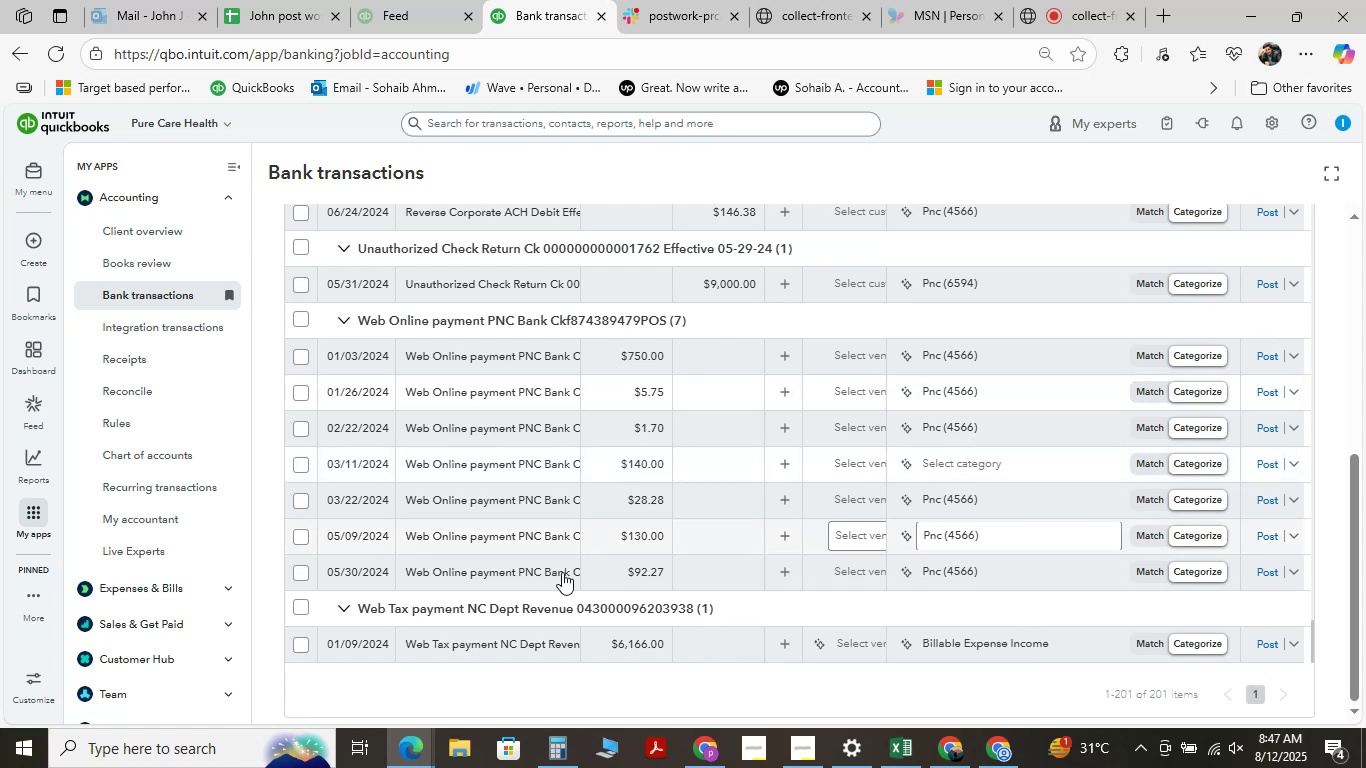 
mouse_move([508, 642])
 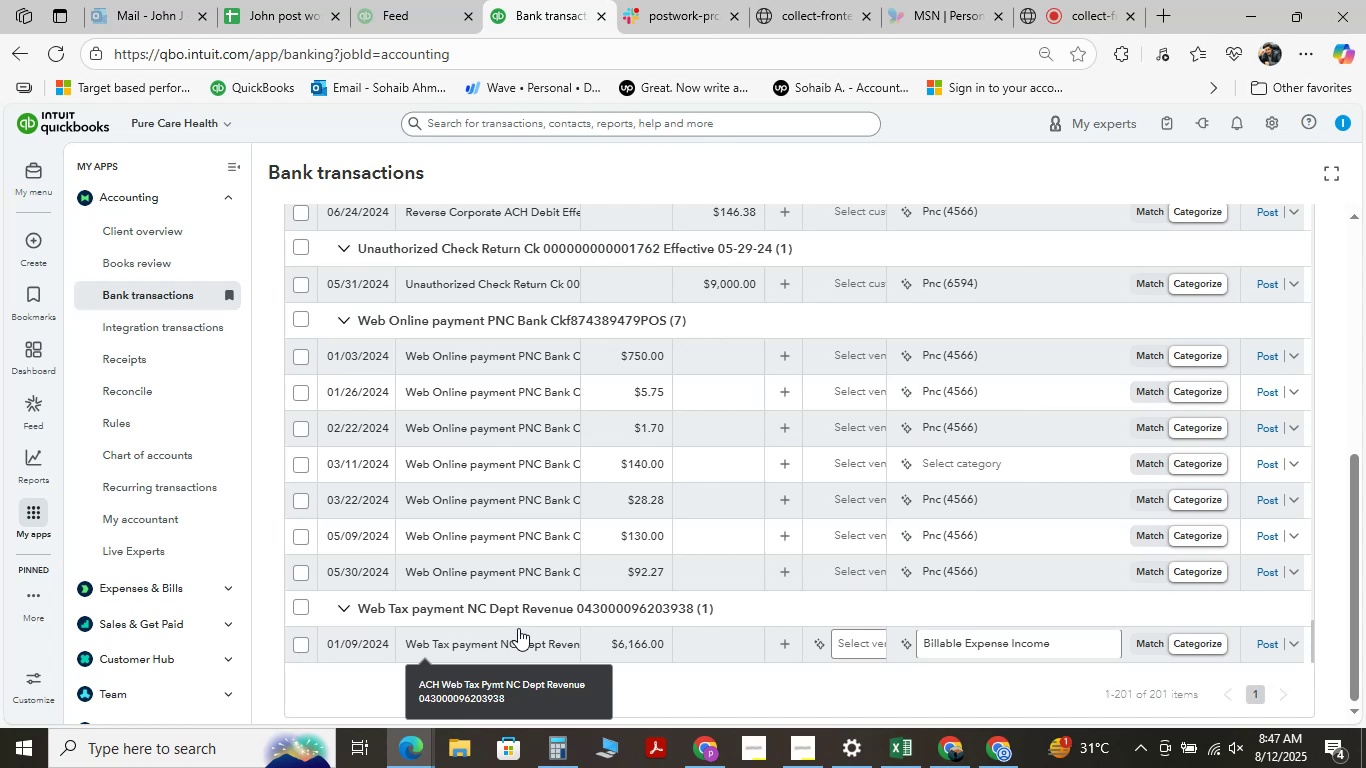 
wait(7.99)
 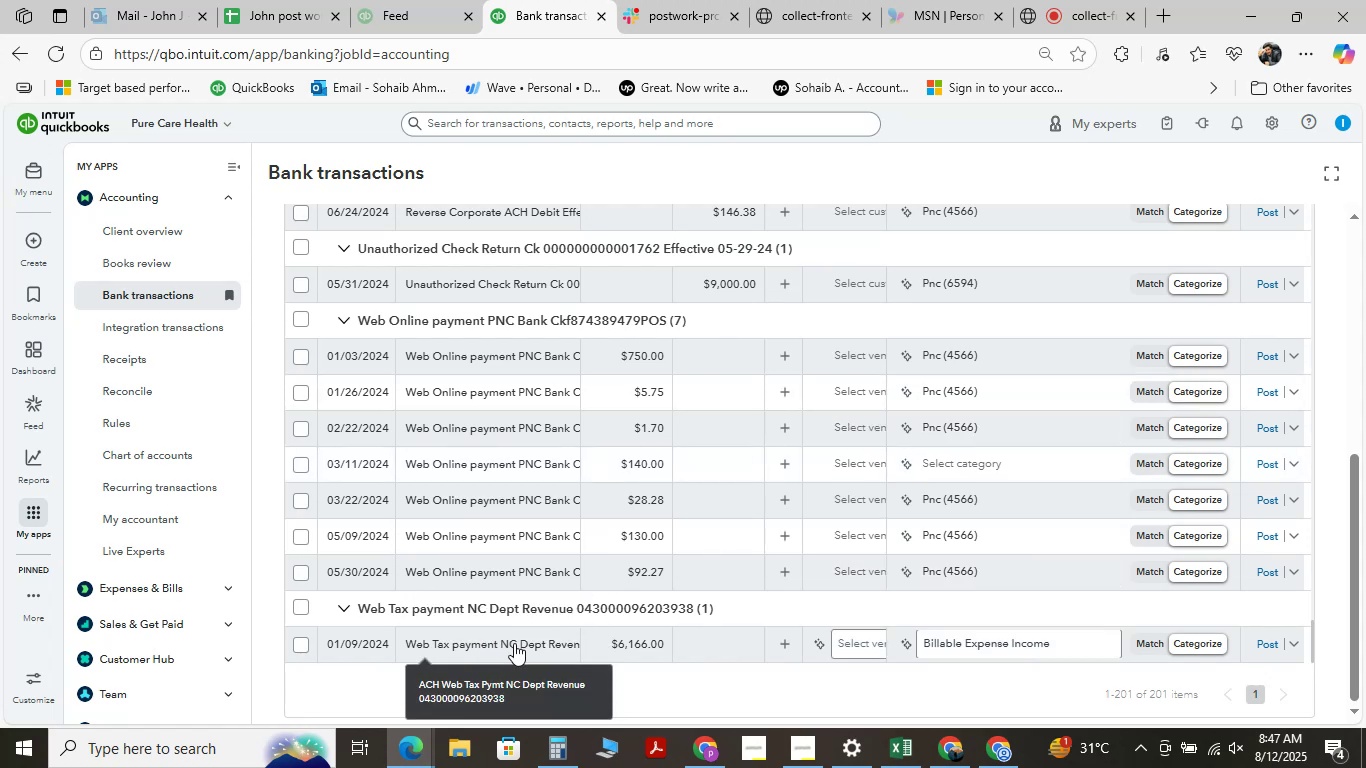 
mouse_move([505, 488])
 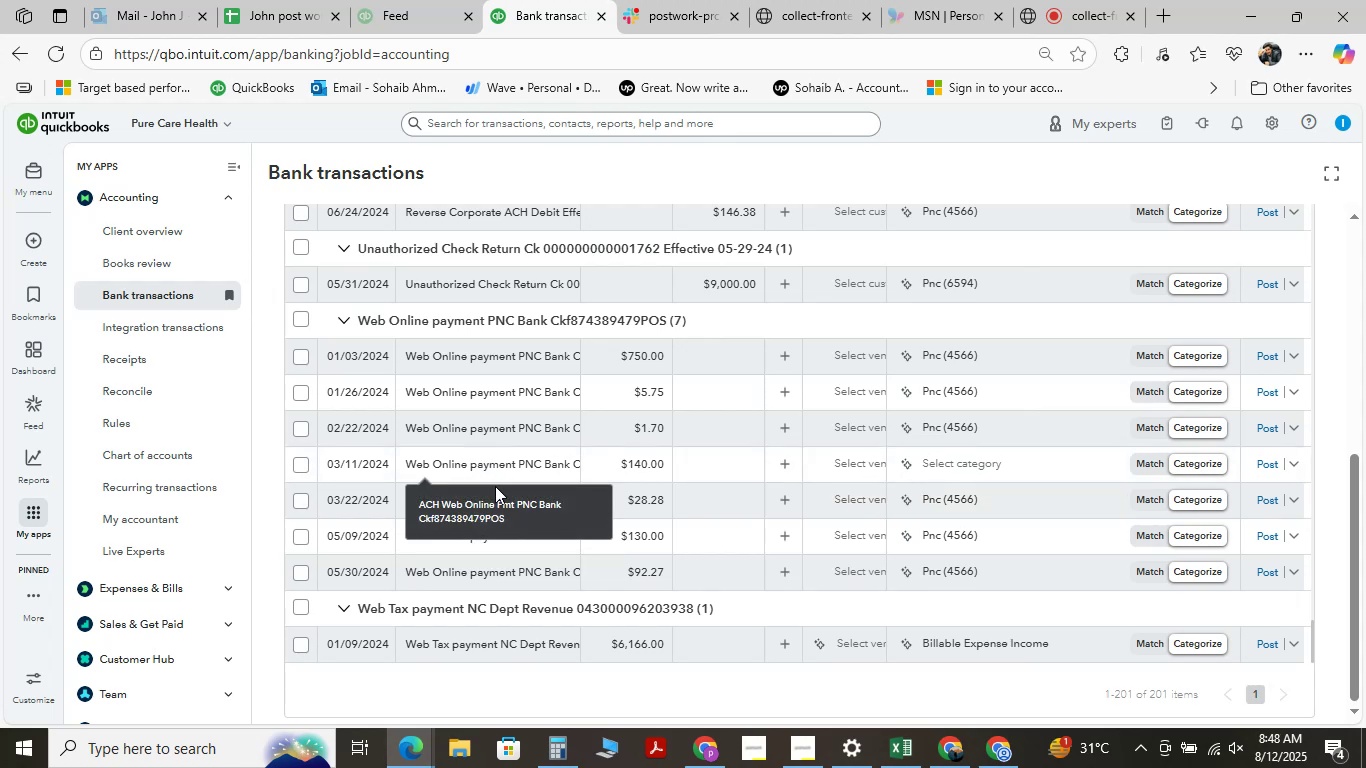 
scroll: coordinate [513, 516], scroll_direction: up, amount: 13.0
 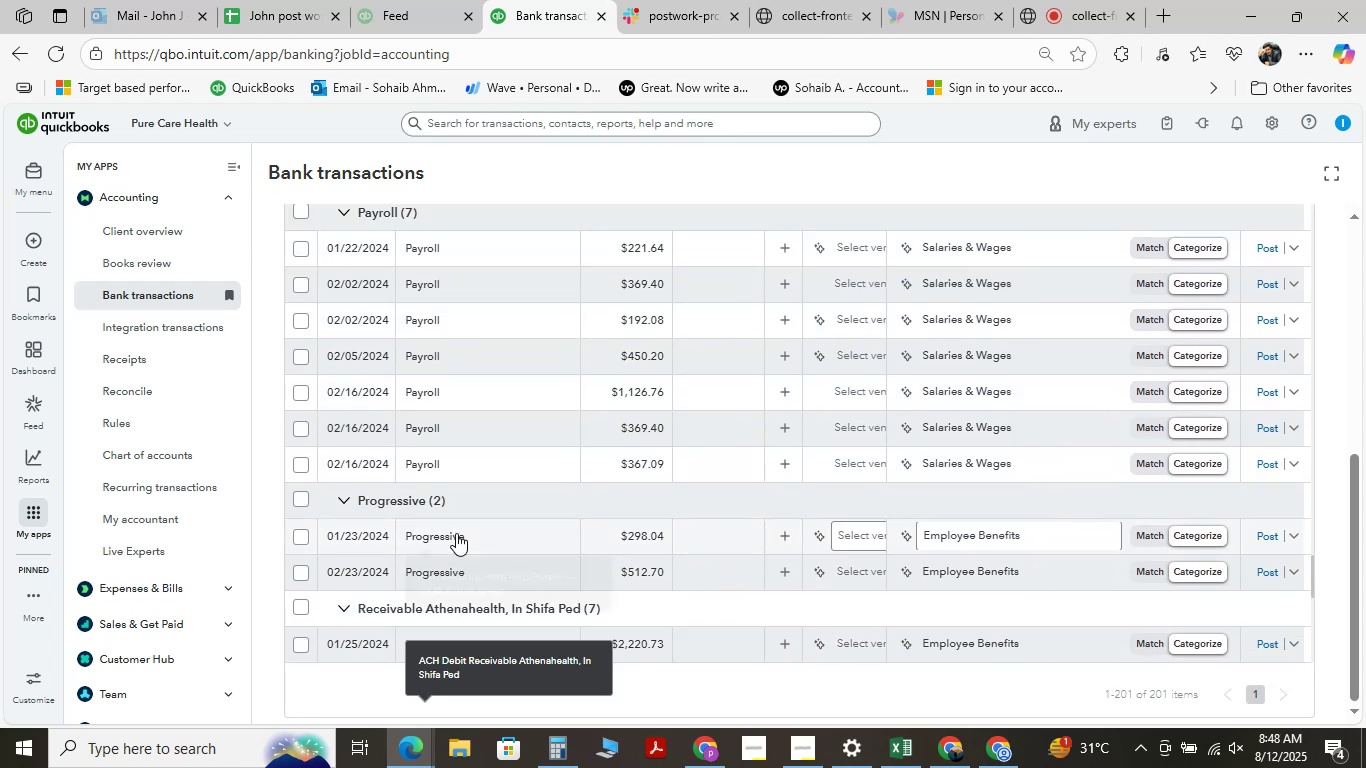 
left_click_drag(start_coordinate=[458, 534], to_coordinate=[463, 538])
 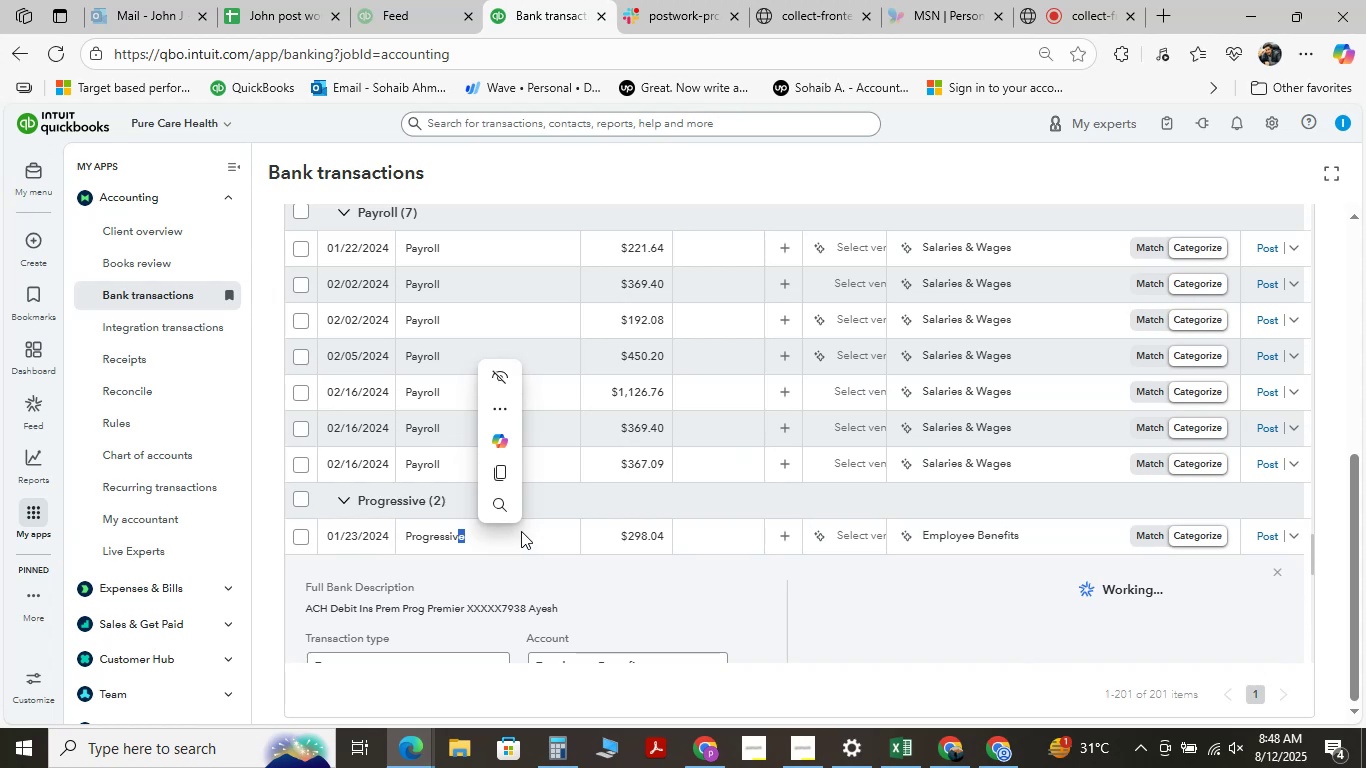 
left_click([494, 535])
 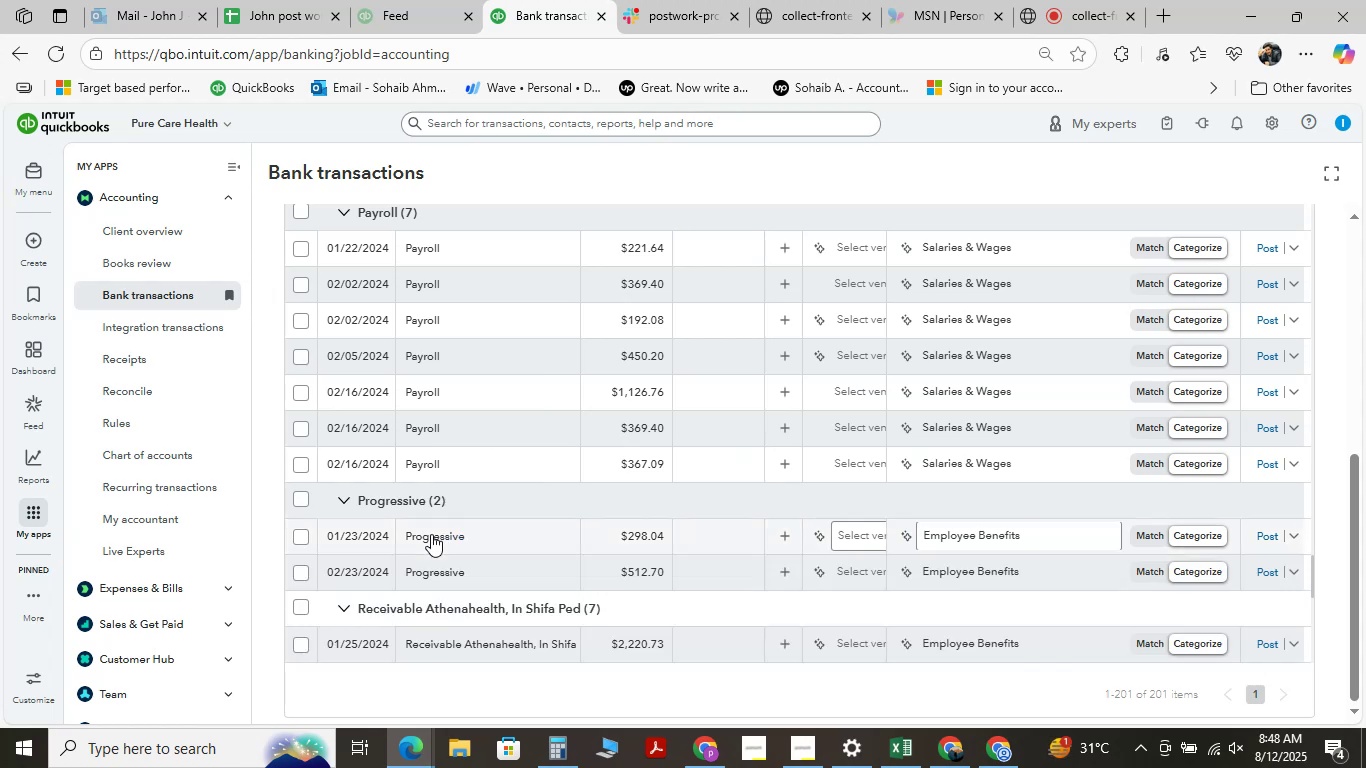 
left_click([431, 534])
 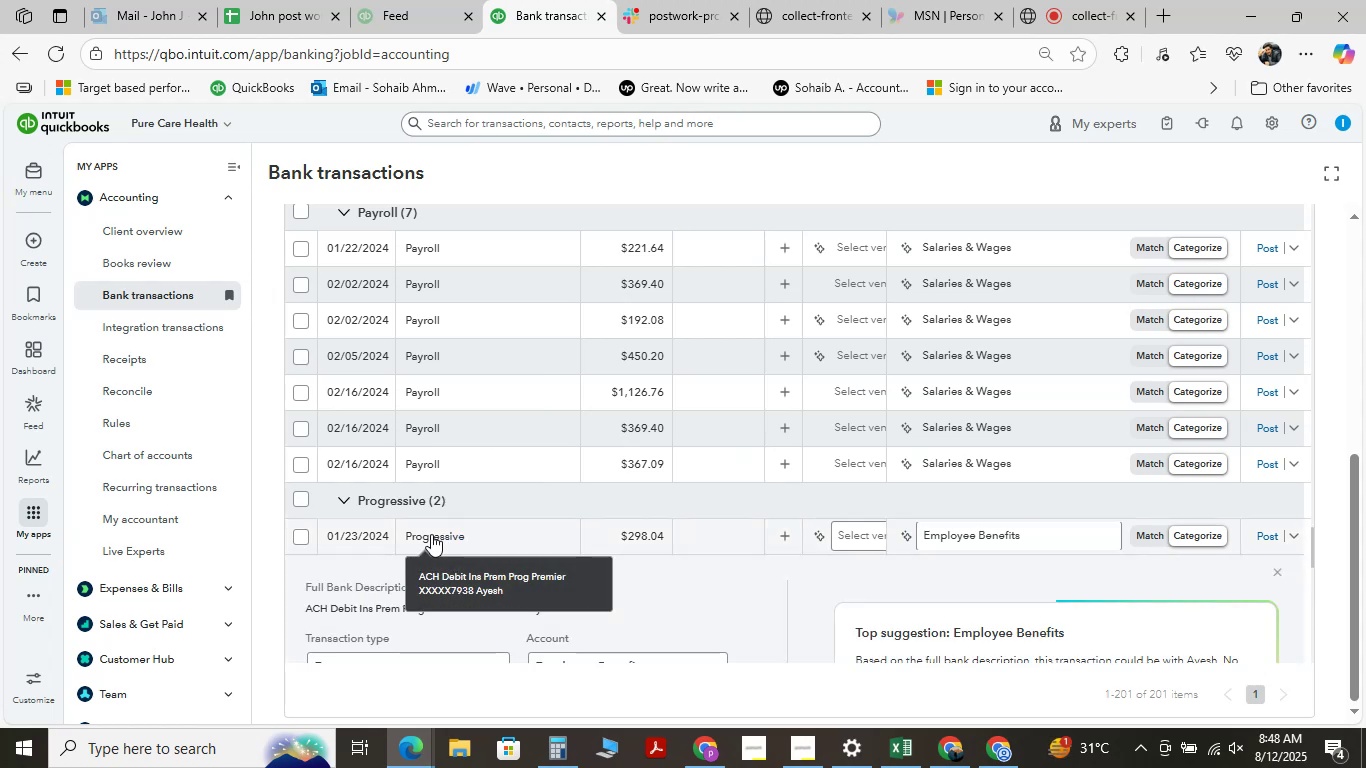 
scroll: coordinate [540, 446], scroll_direction: down, amount: 4.0
 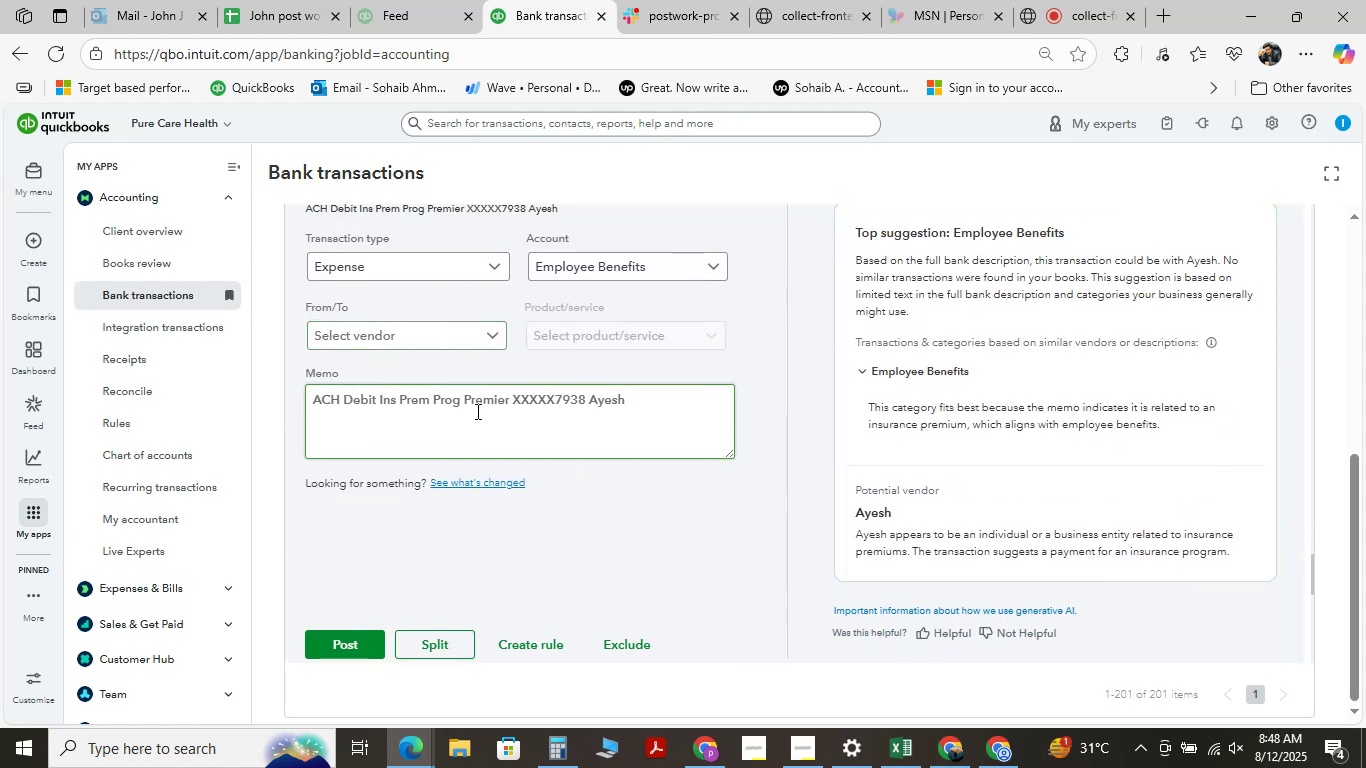 
wait(10.38)
 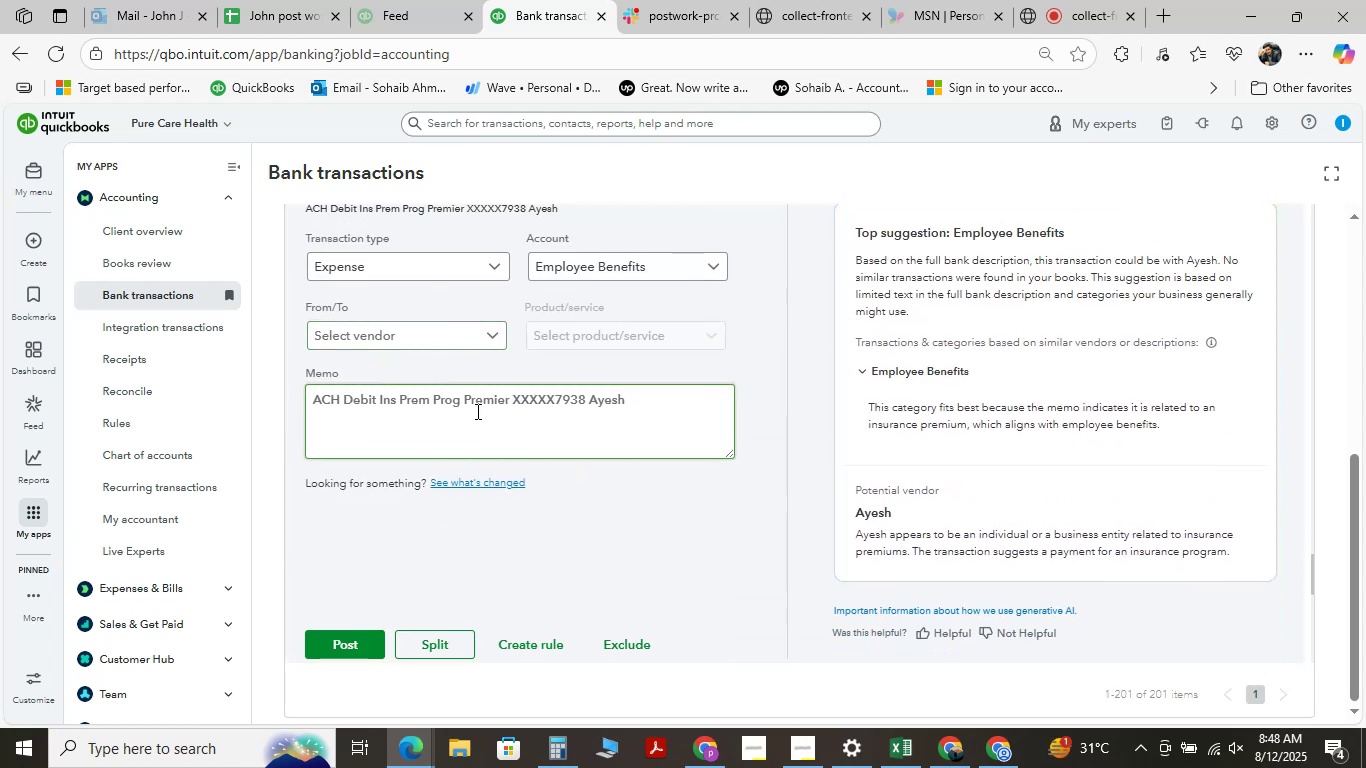 
scroll: coordinate [442, 426], scroll_direction: down, amount: 3.0
 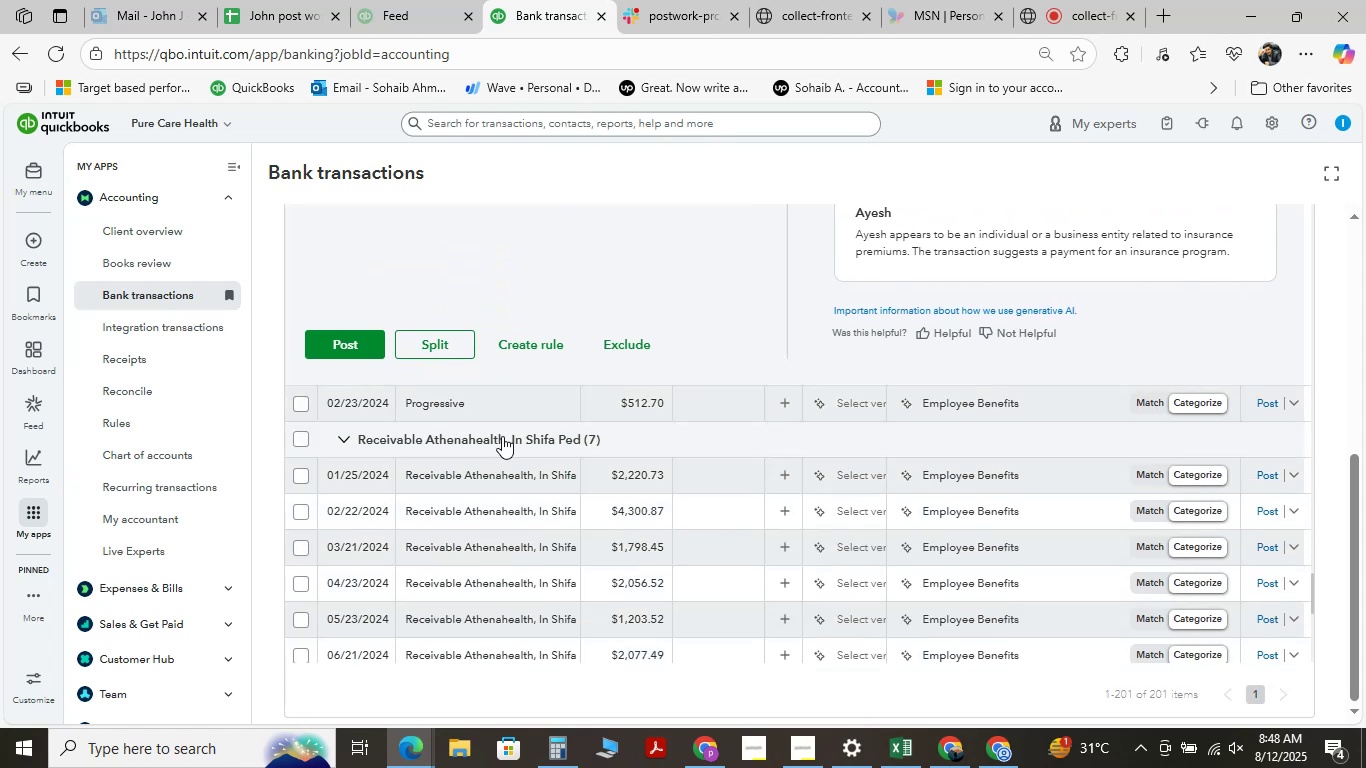 
scroll: coordinate [509, 439], scroll_direction: up, amount: 5.0
 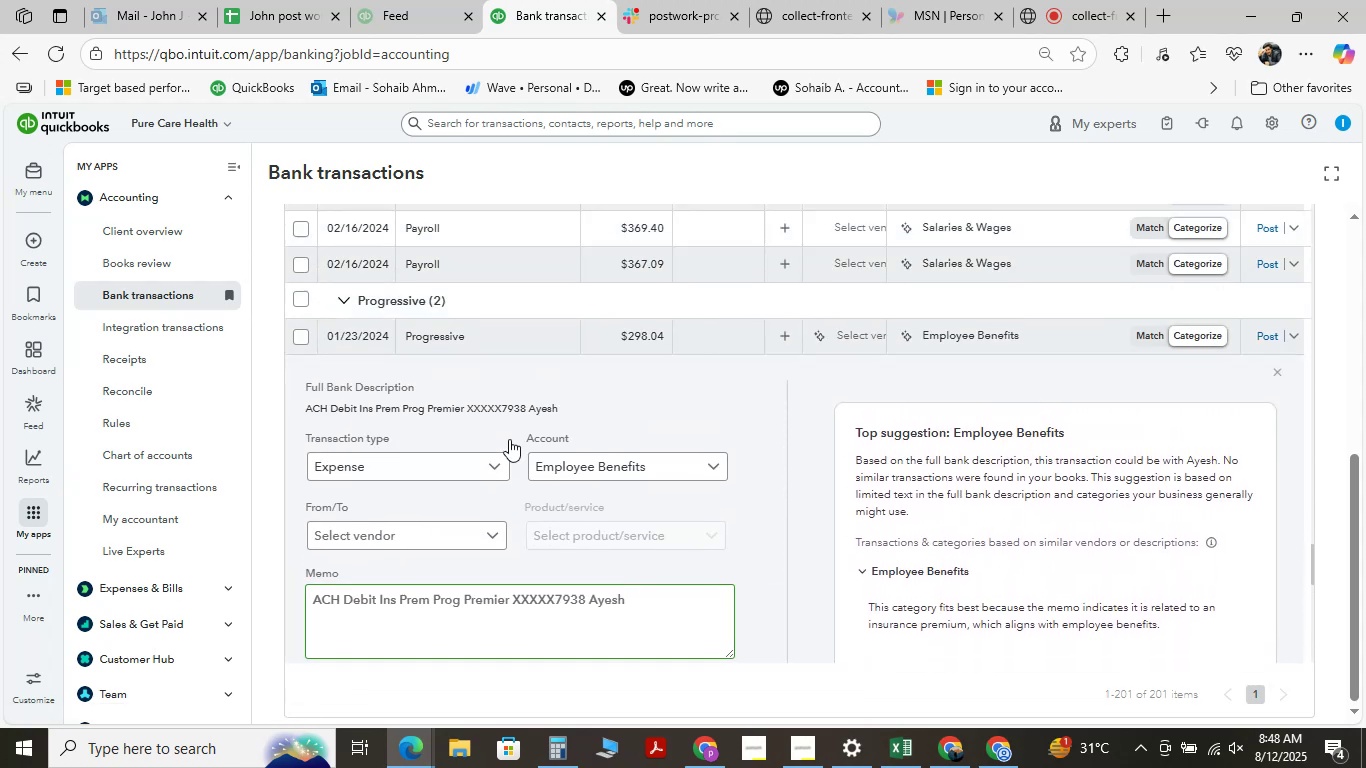 
scroll: coordinate [509, 439], scroll_direction: down, amount: 4.0
 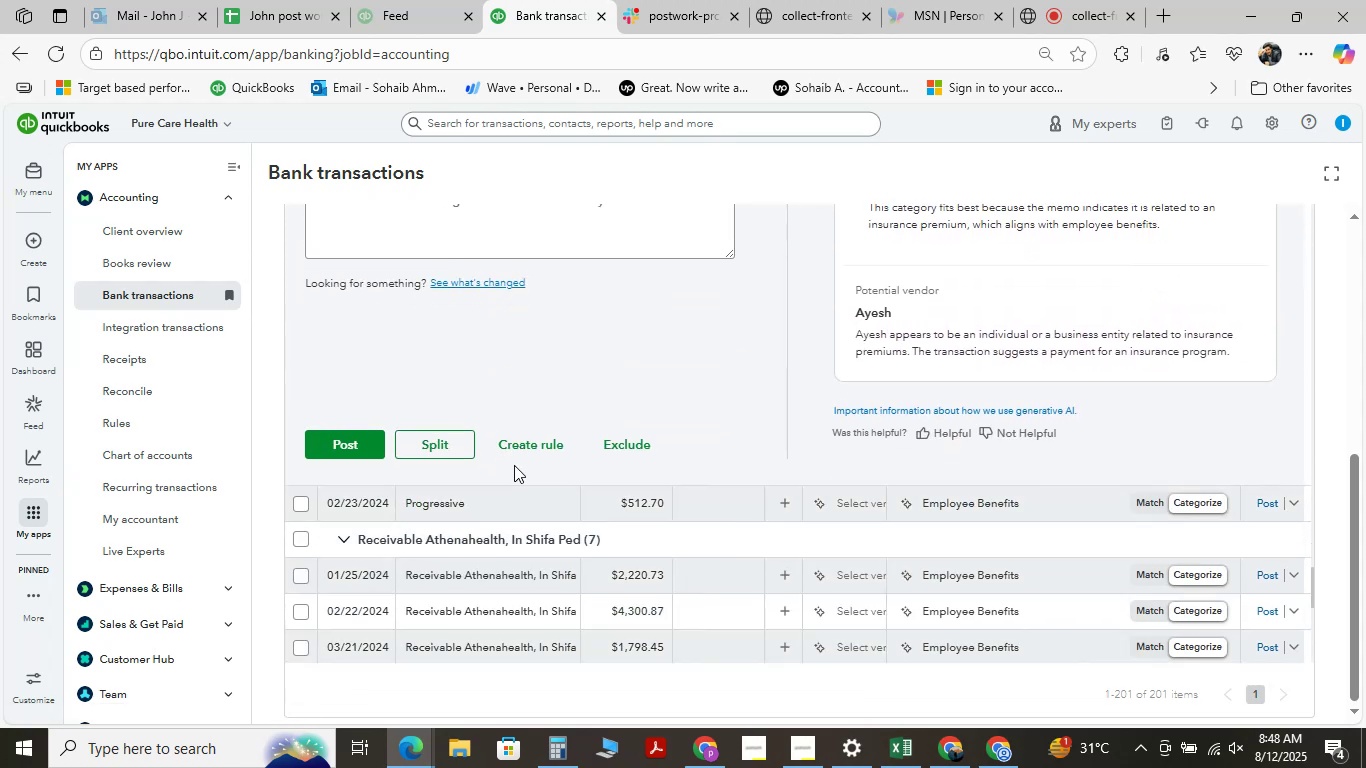 
scroll: coordinate [514, 467], scroll_direction: up, amount: 2.0
 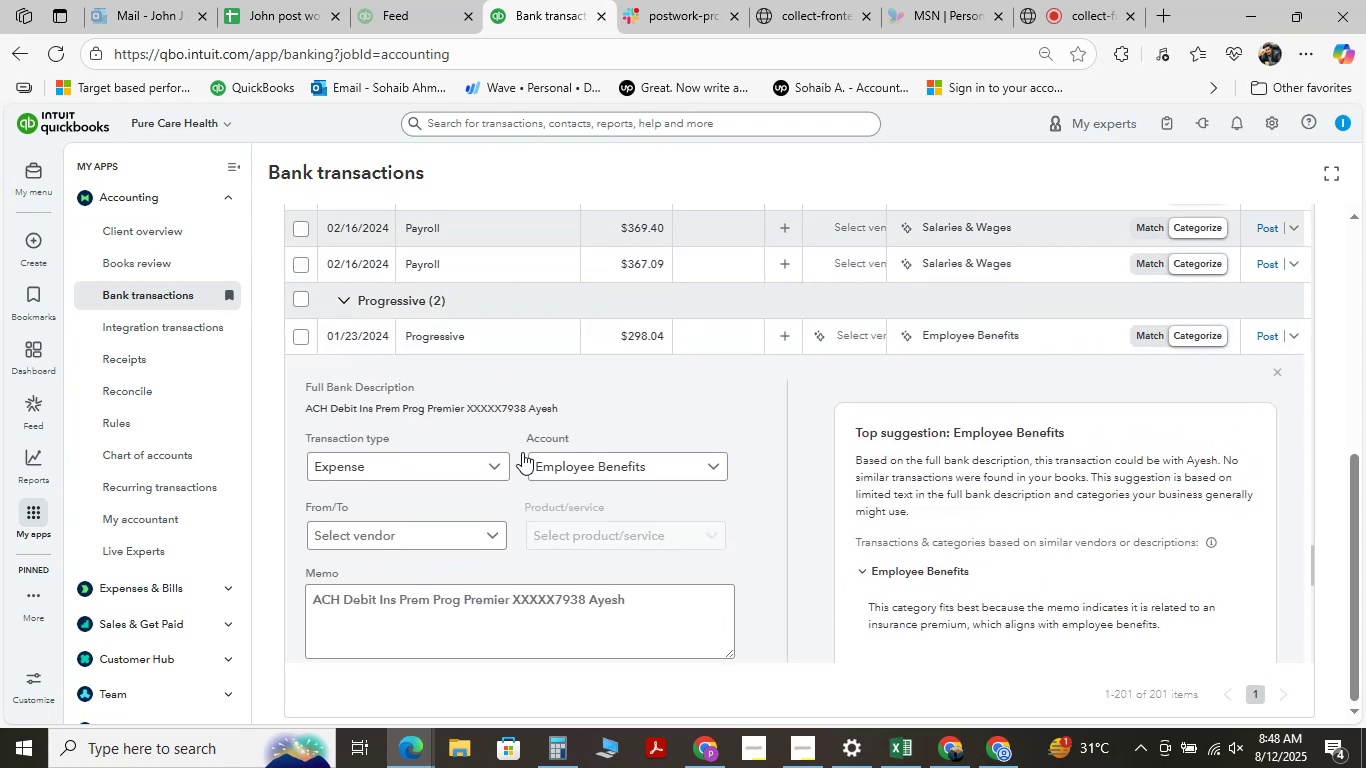 
scroll: coordinate [513, 443], scroll_direction: down, amount: 3.0
 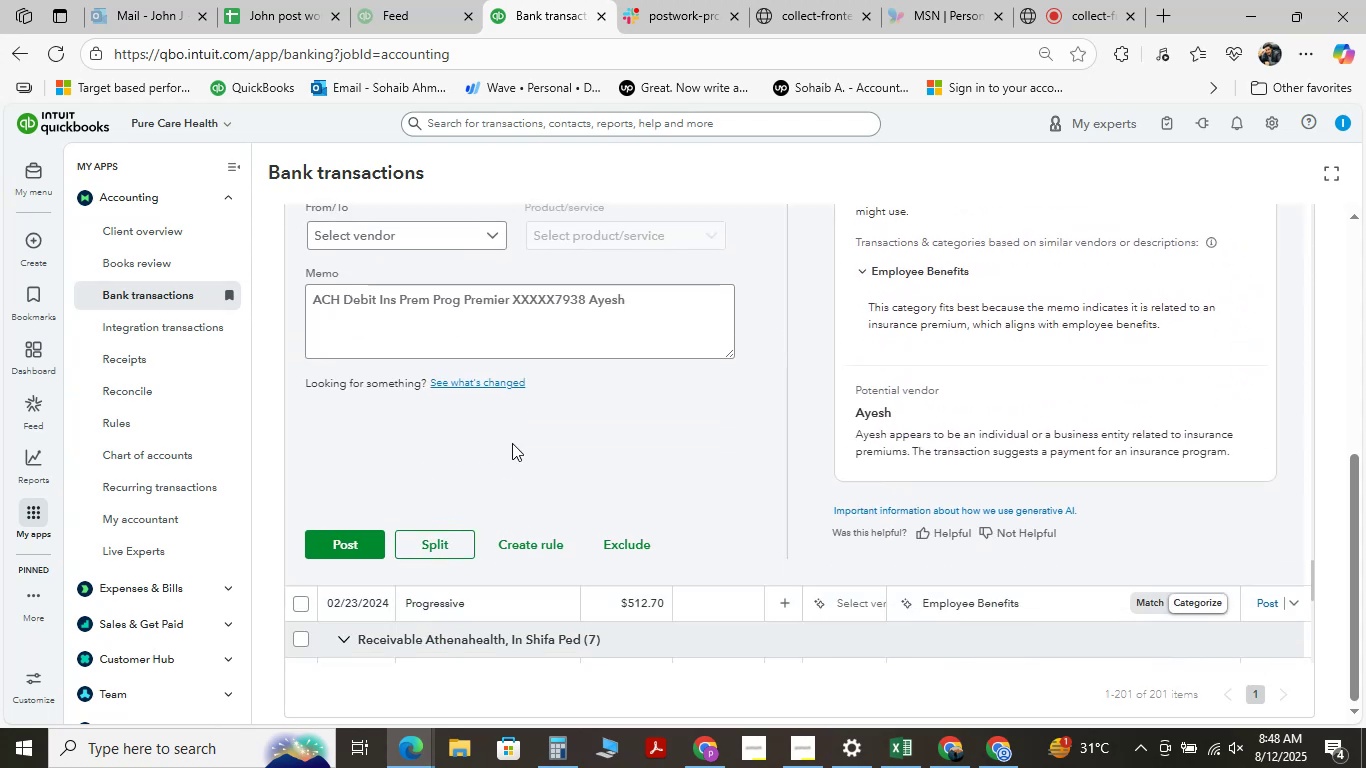 
scroll: coordinate [512, 443], scroll_direction: up, amount: 3.0
 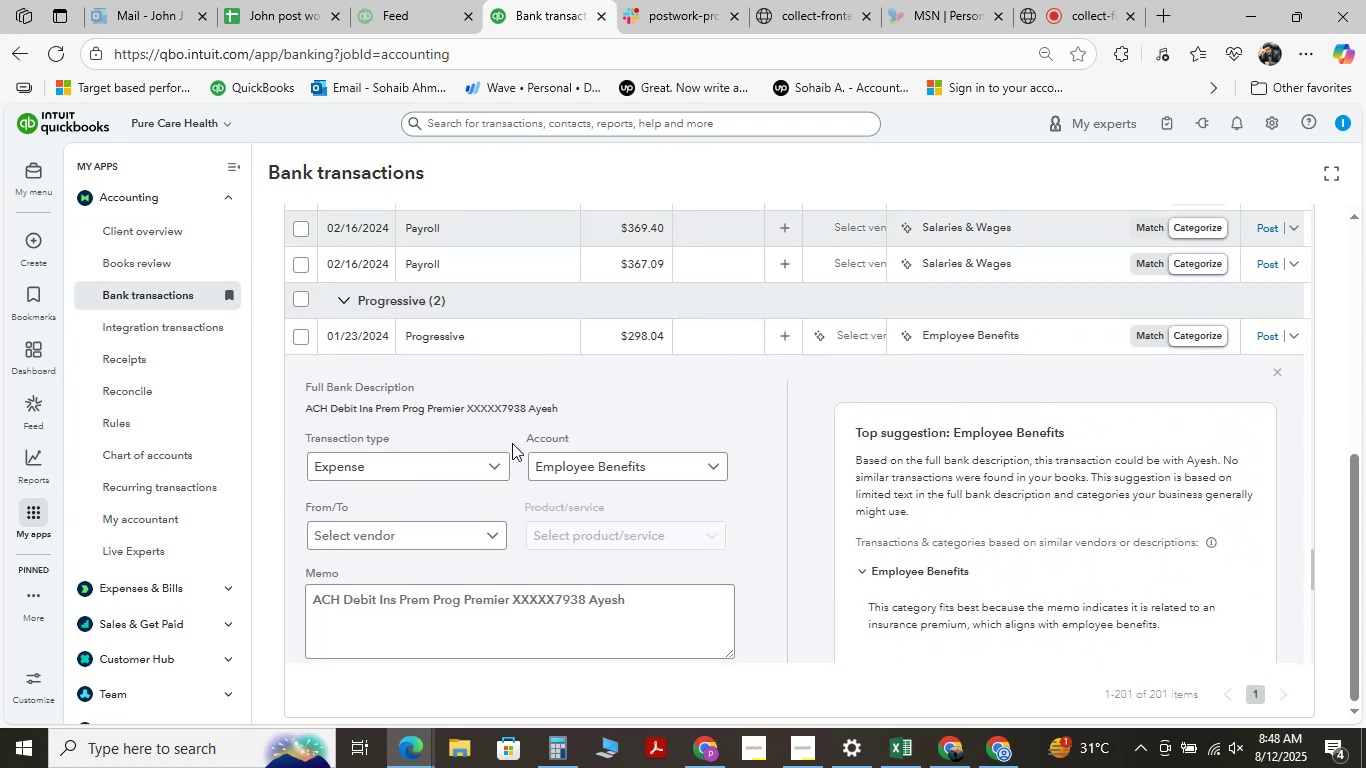 
scroll: coordinate [512, 443], scroll_direction: down, amount: 2.0
 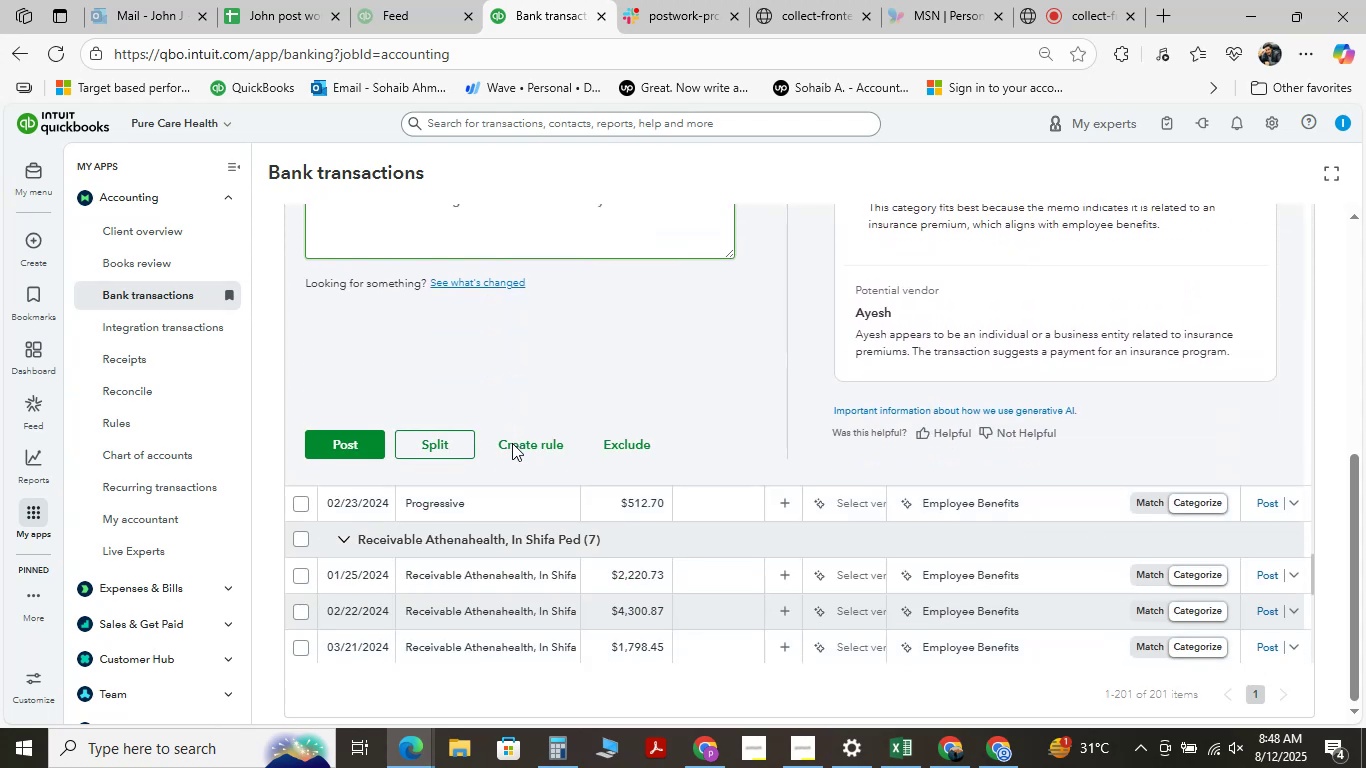 
scroll: coordinate [512, 443], scroll_direction: up, amount: 2.0
 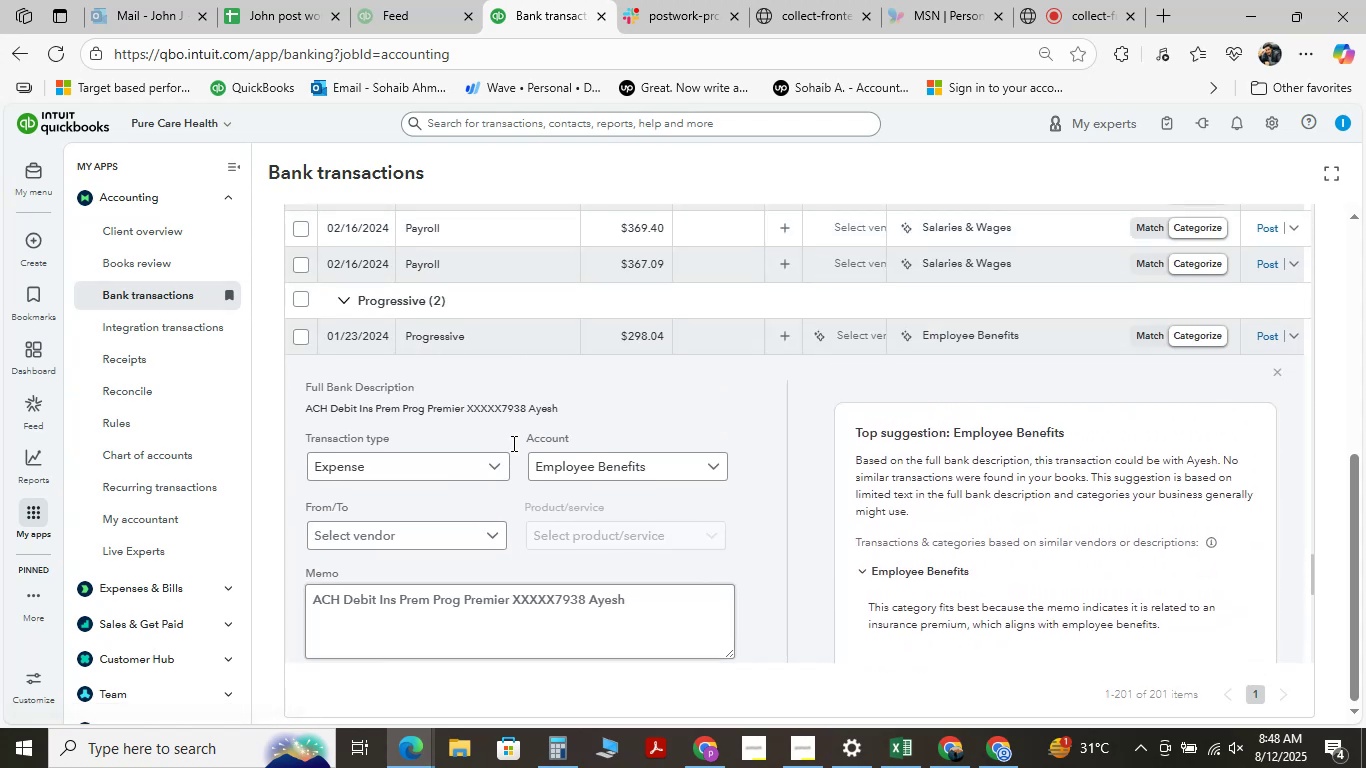 
scroll: coordinate [512, 443], scroll_direction: down, amount: 1.0
 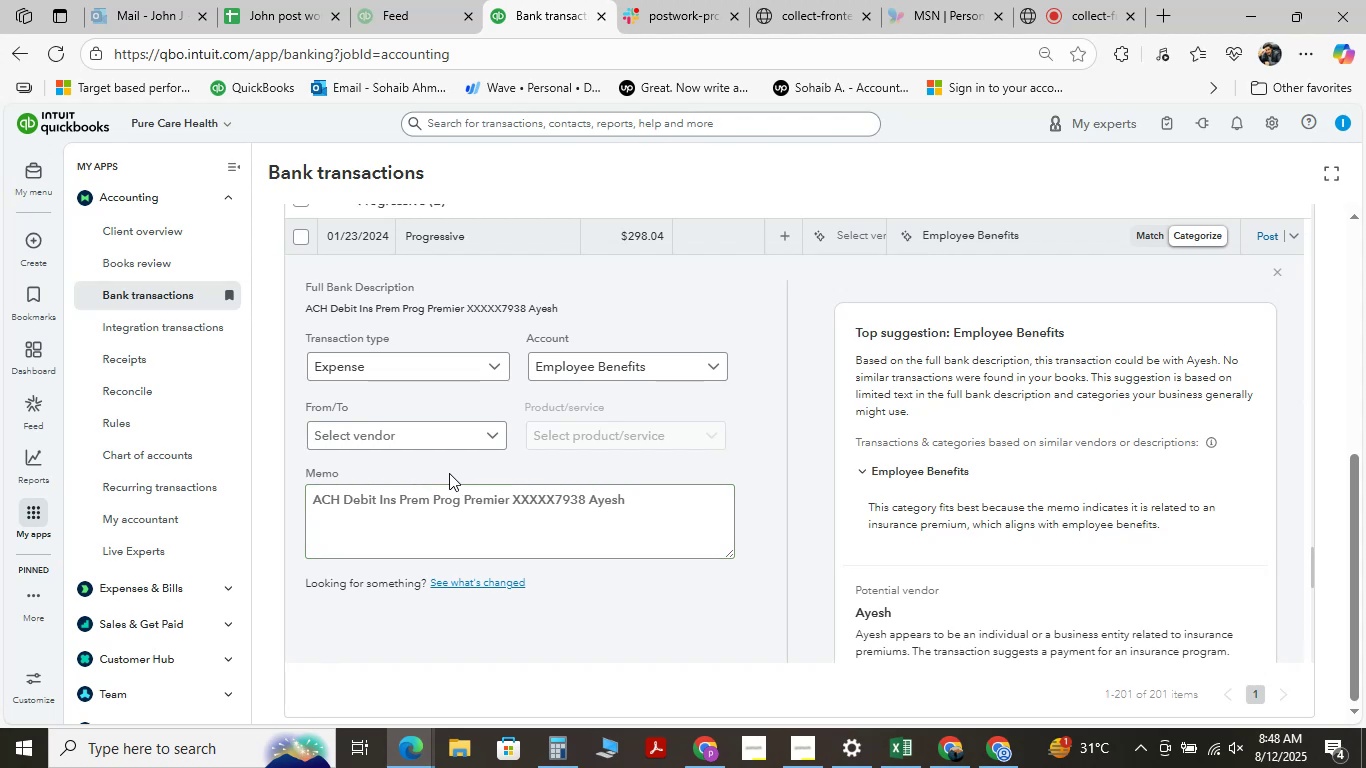 
wait(8.2)
 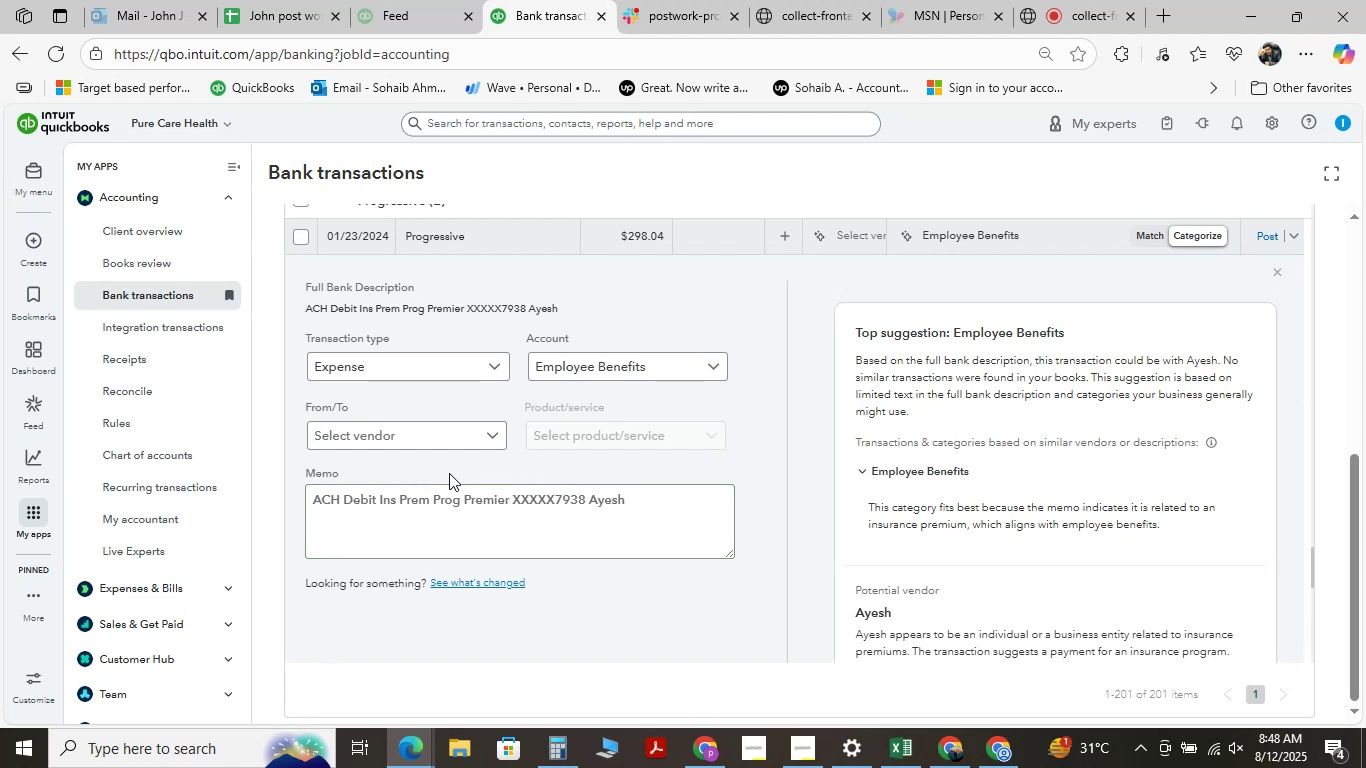 
scroll: coordinate [444, 447], scroll_direction: up, amount: 2.0
 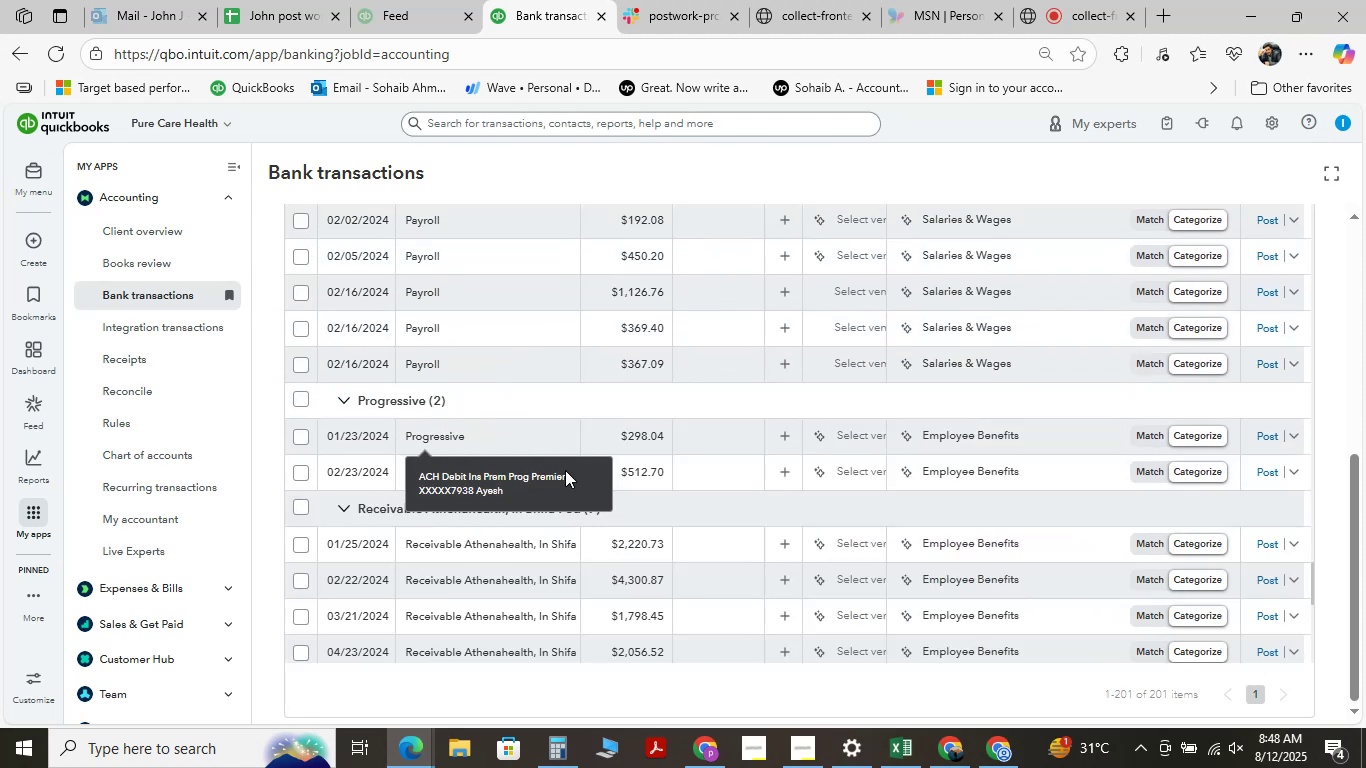 
mouse_move([444, 491])
 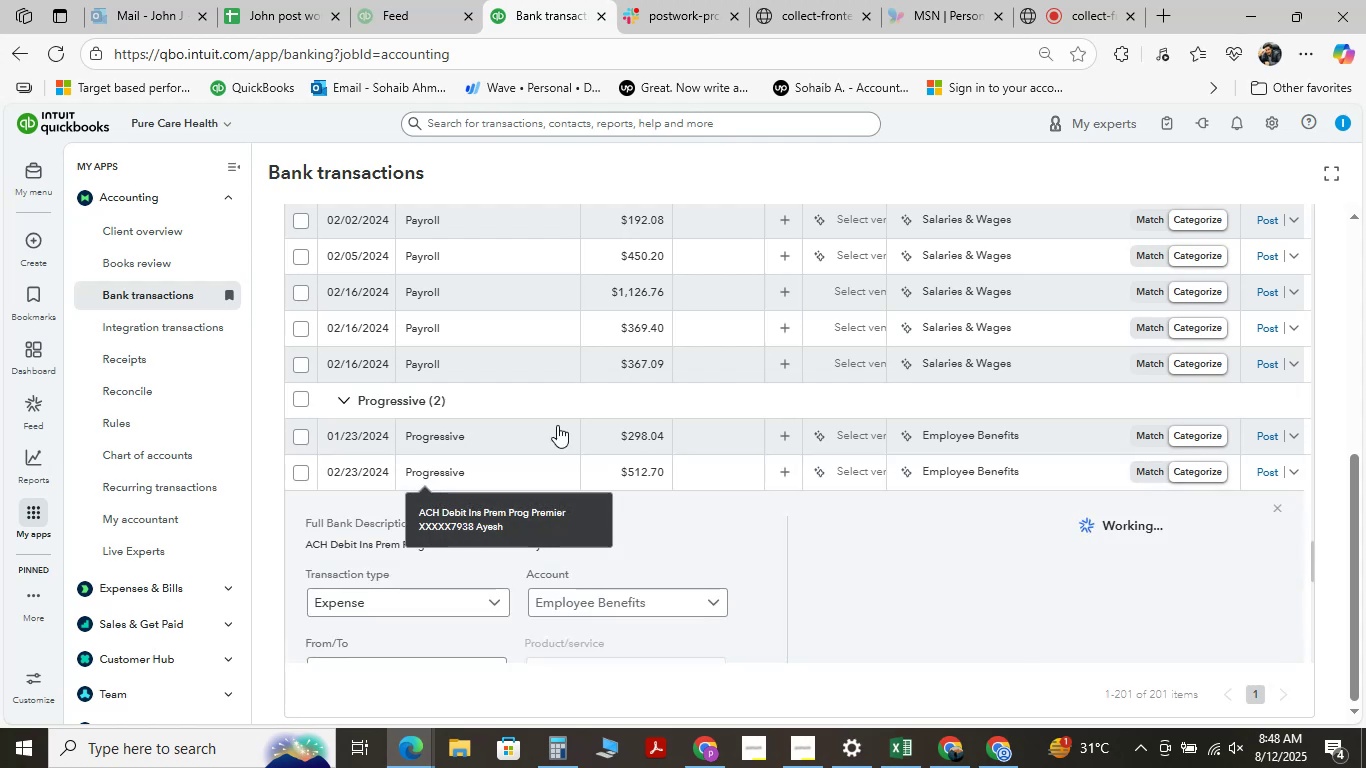 
scroll: coordinate [534, 454], scroll_direction: down, amount: 2.0
 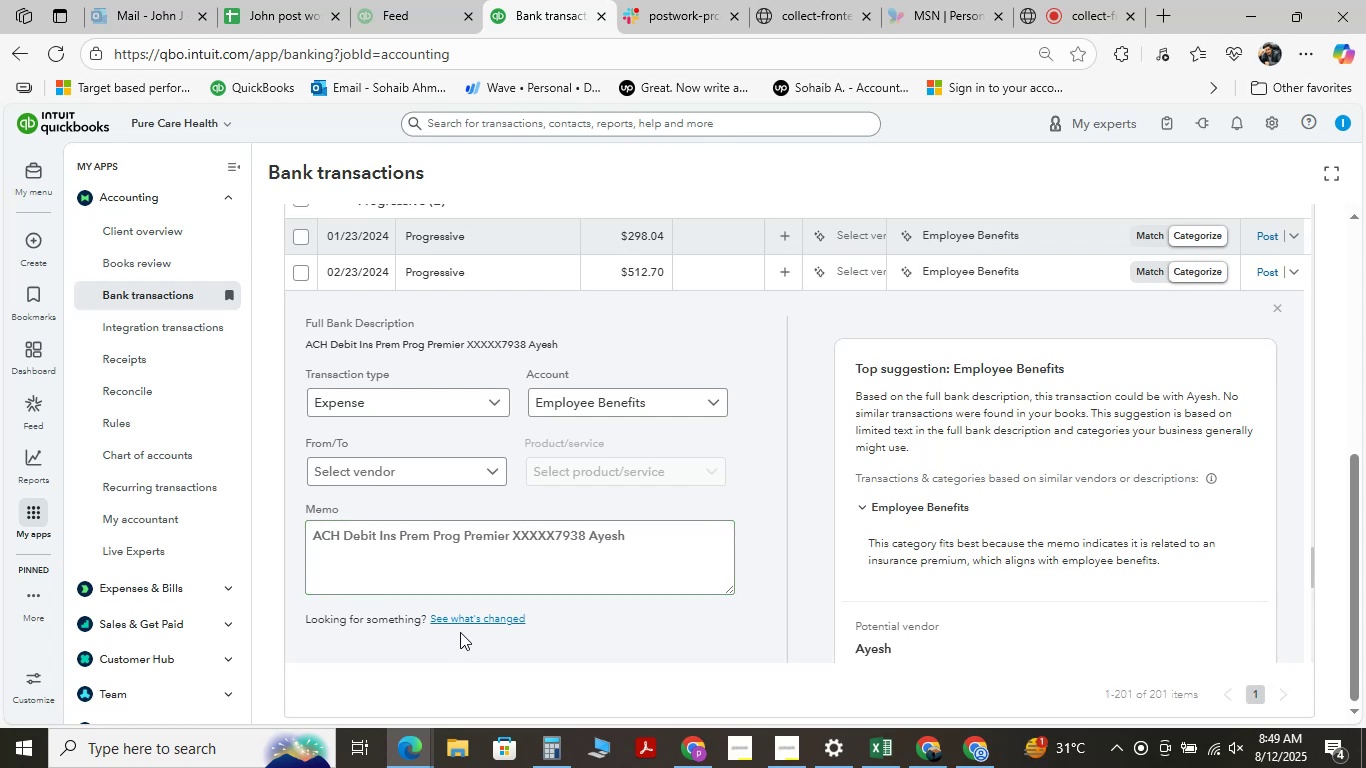 
wait(25.17)
 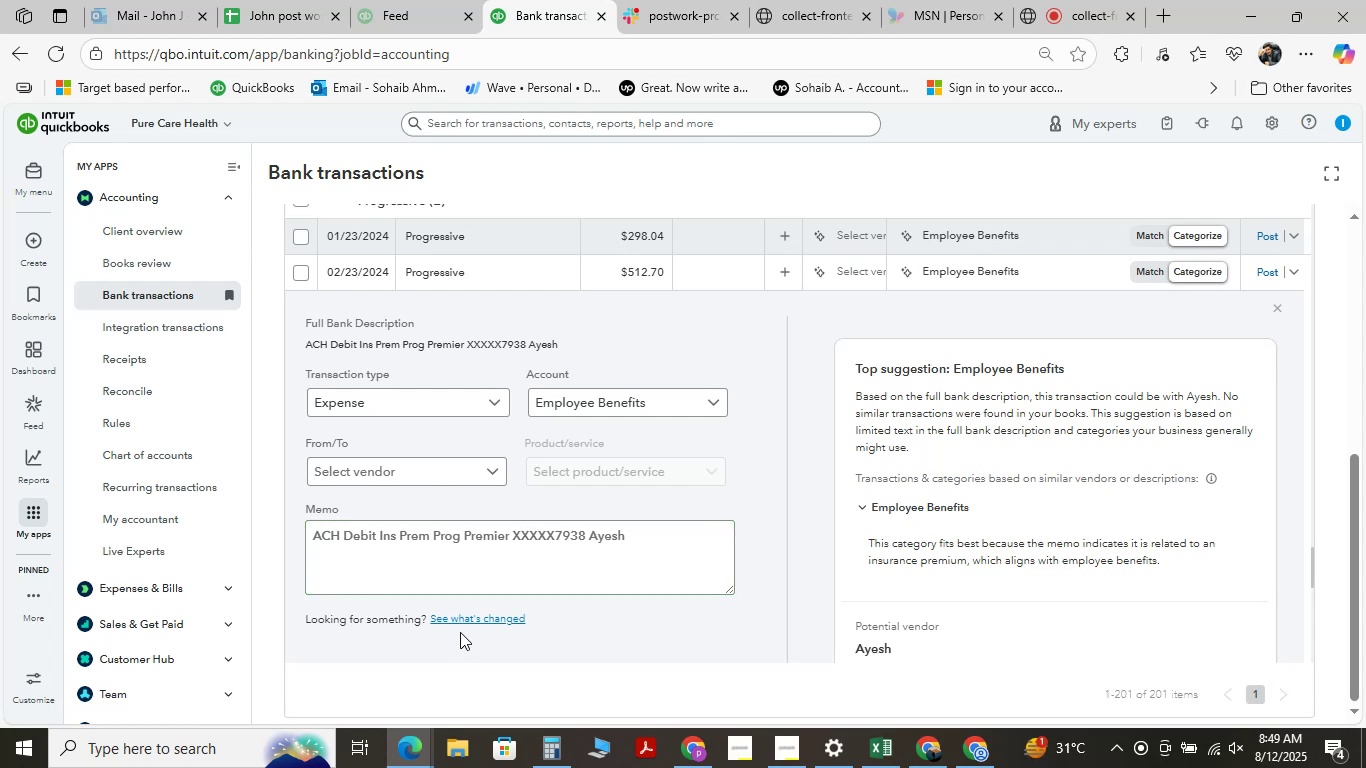 
mouse_move([374, 755])
 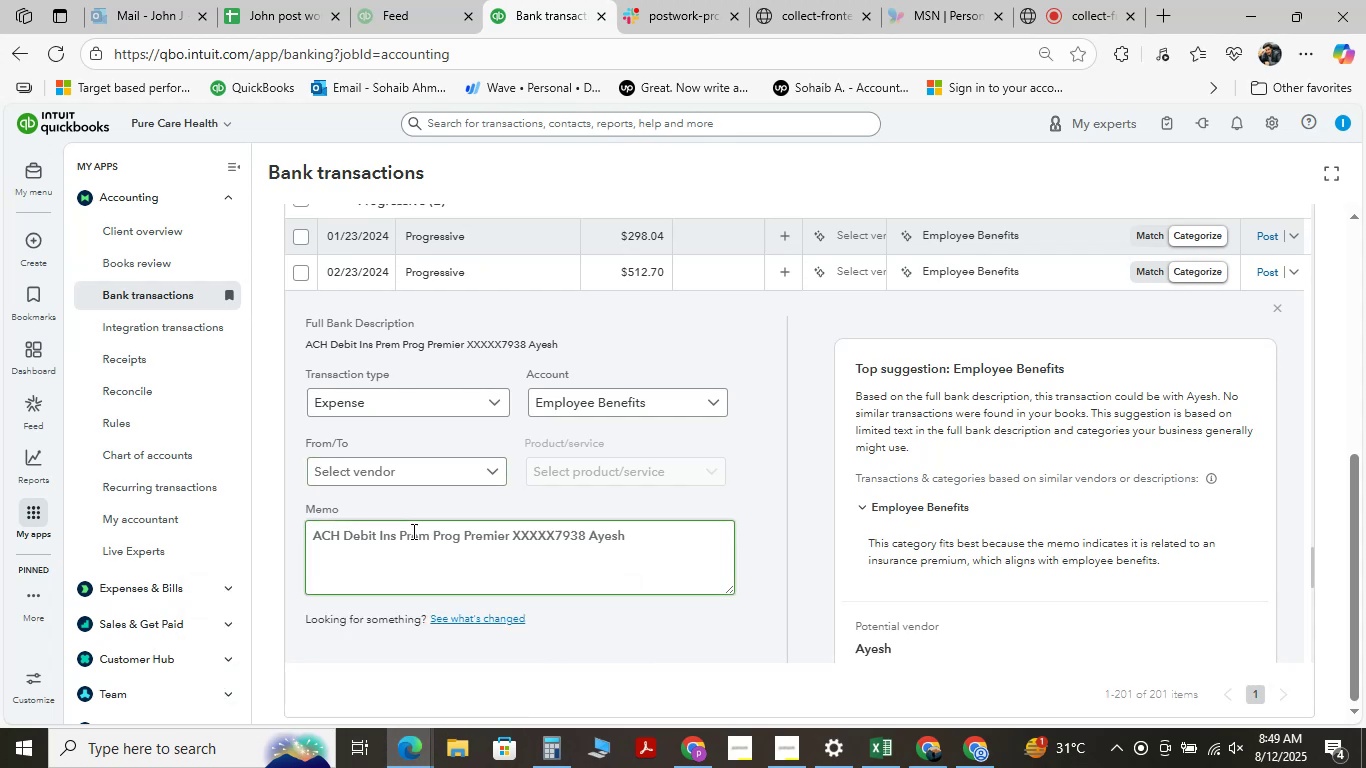 
wait(12.13)
 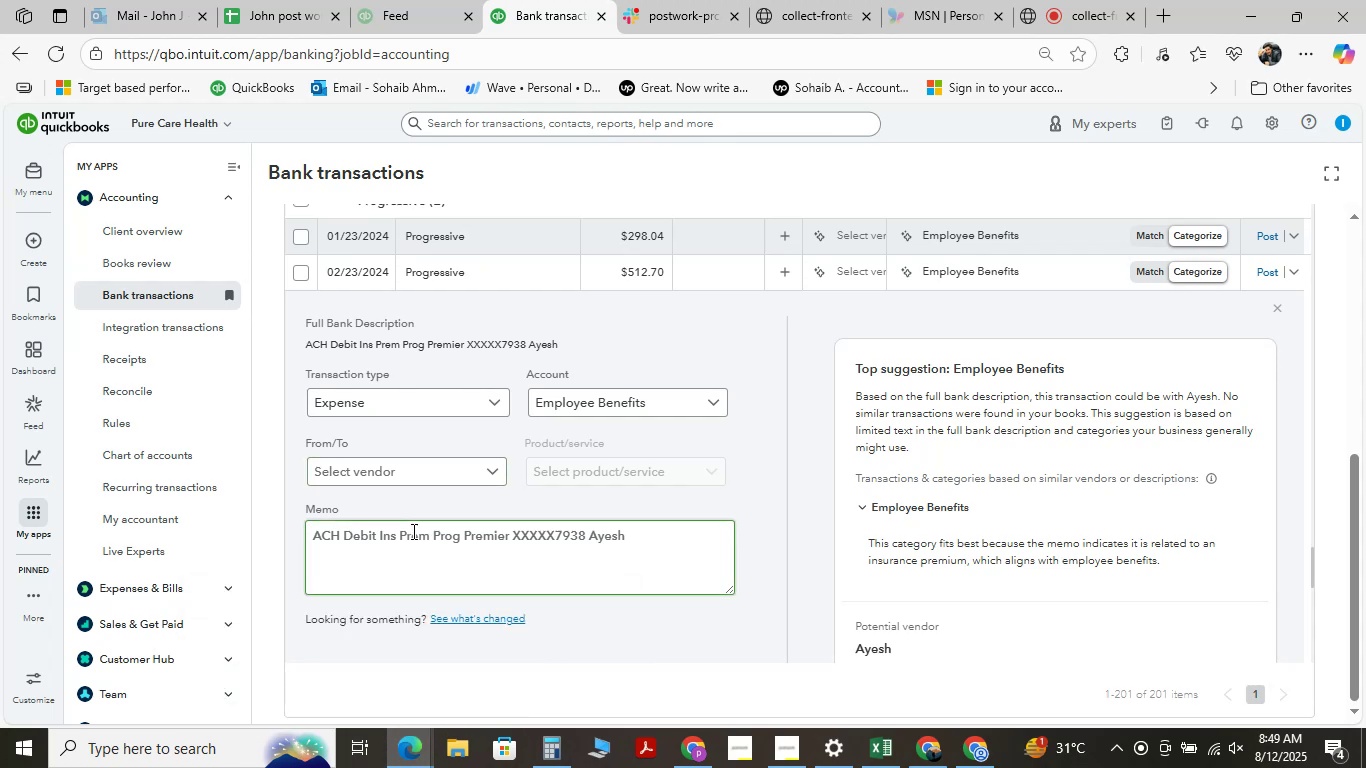 
mouse_move([442, 505])
 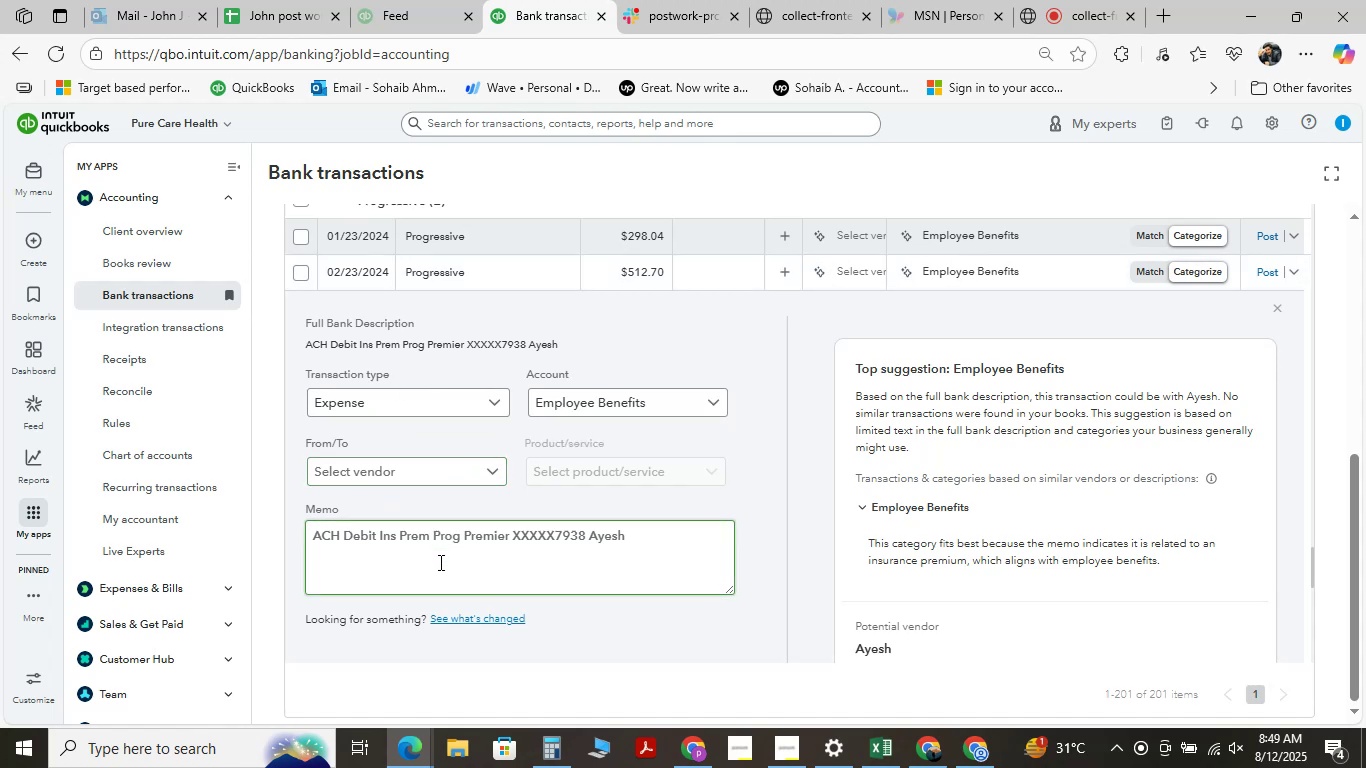 
wait(5.62)
 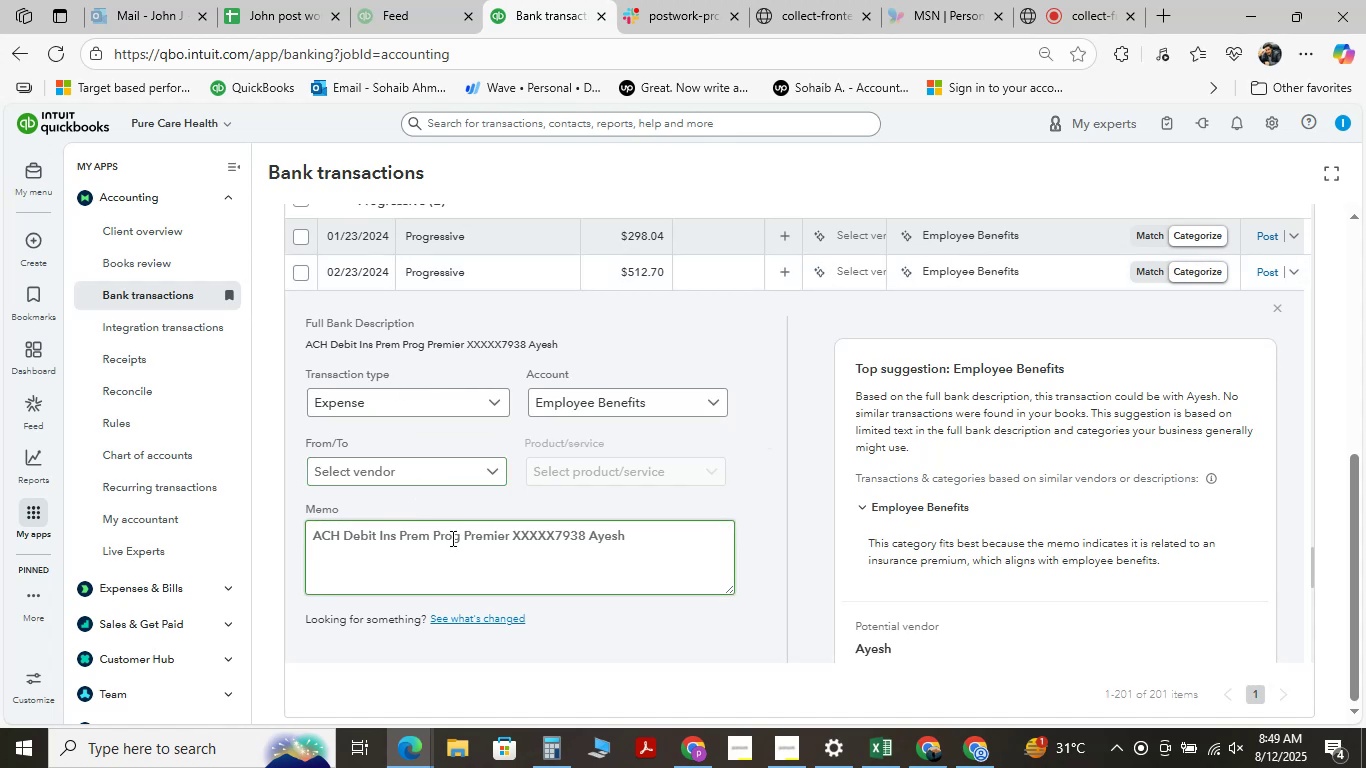 
mouse_move([416, 303])
 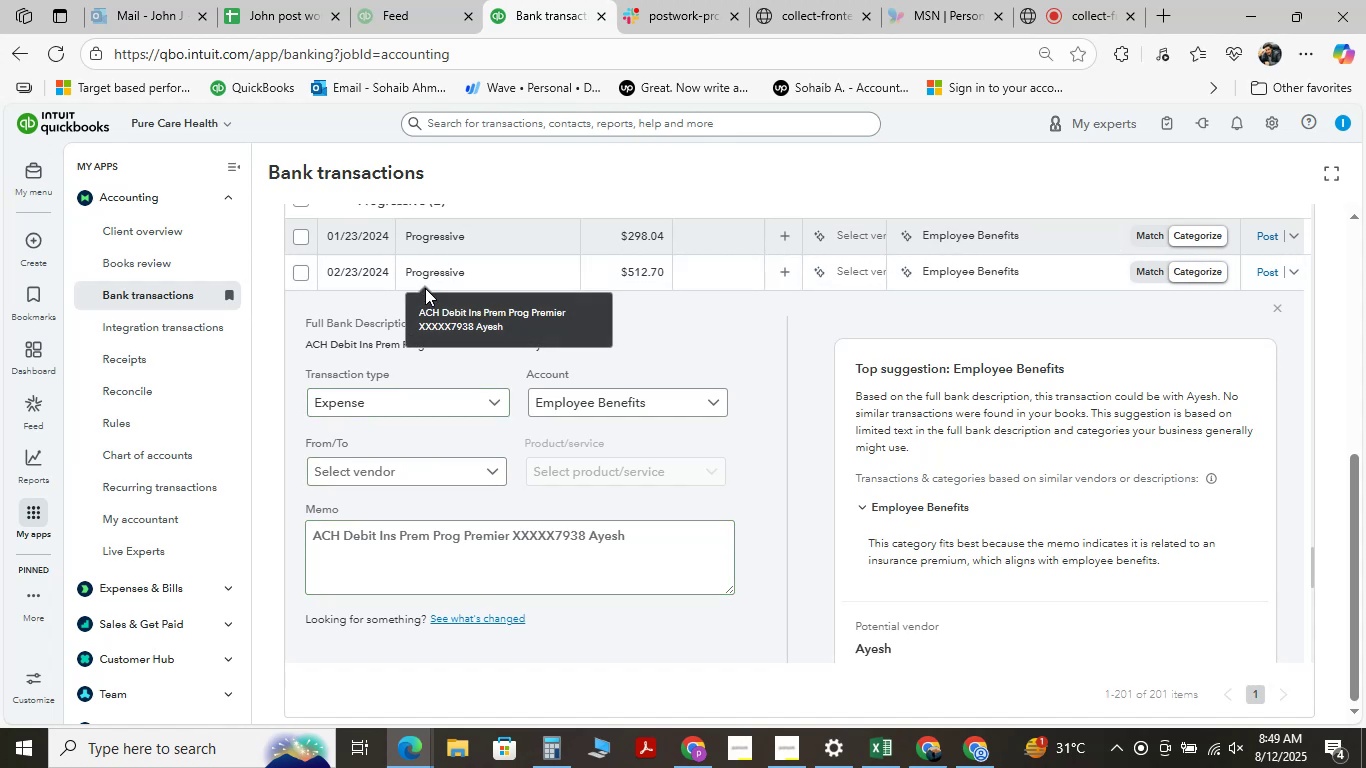 
wait(5.36)
 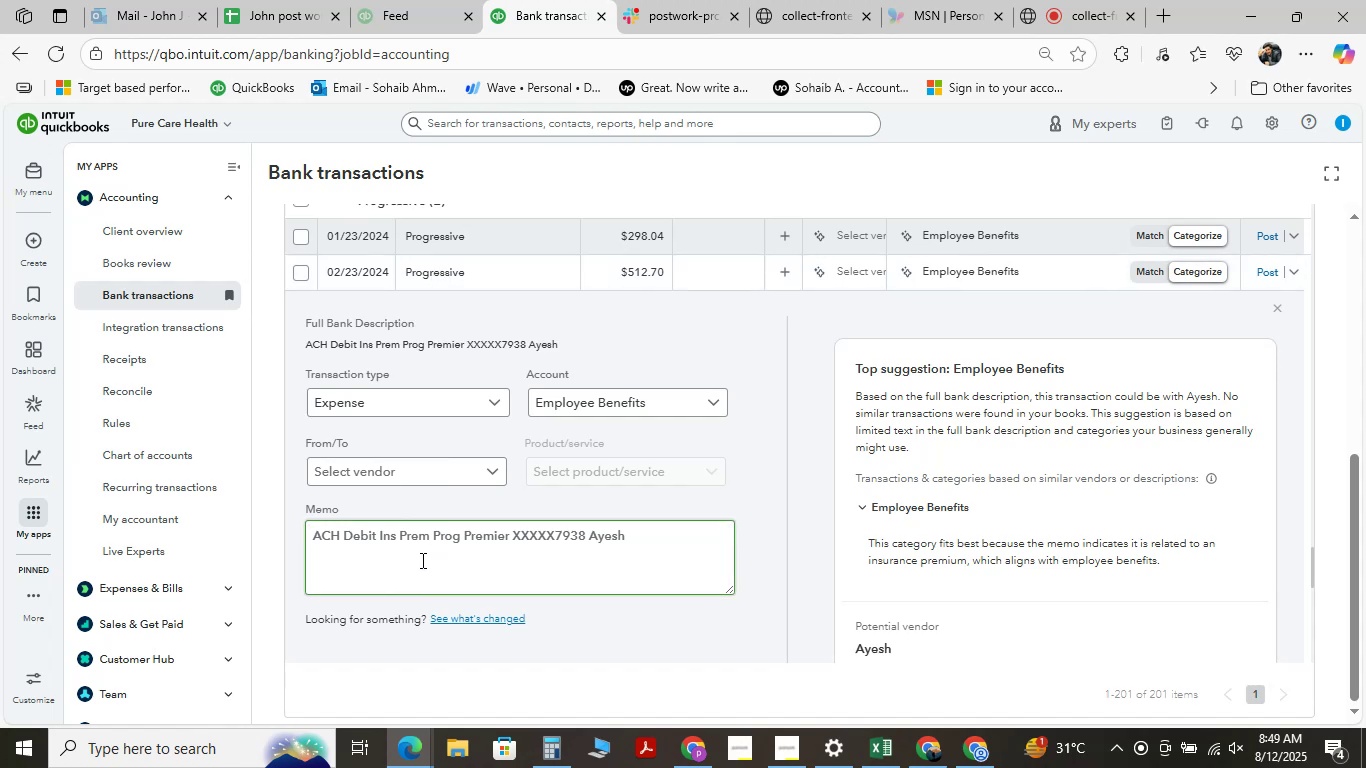 
mouse_move([437, 272])
 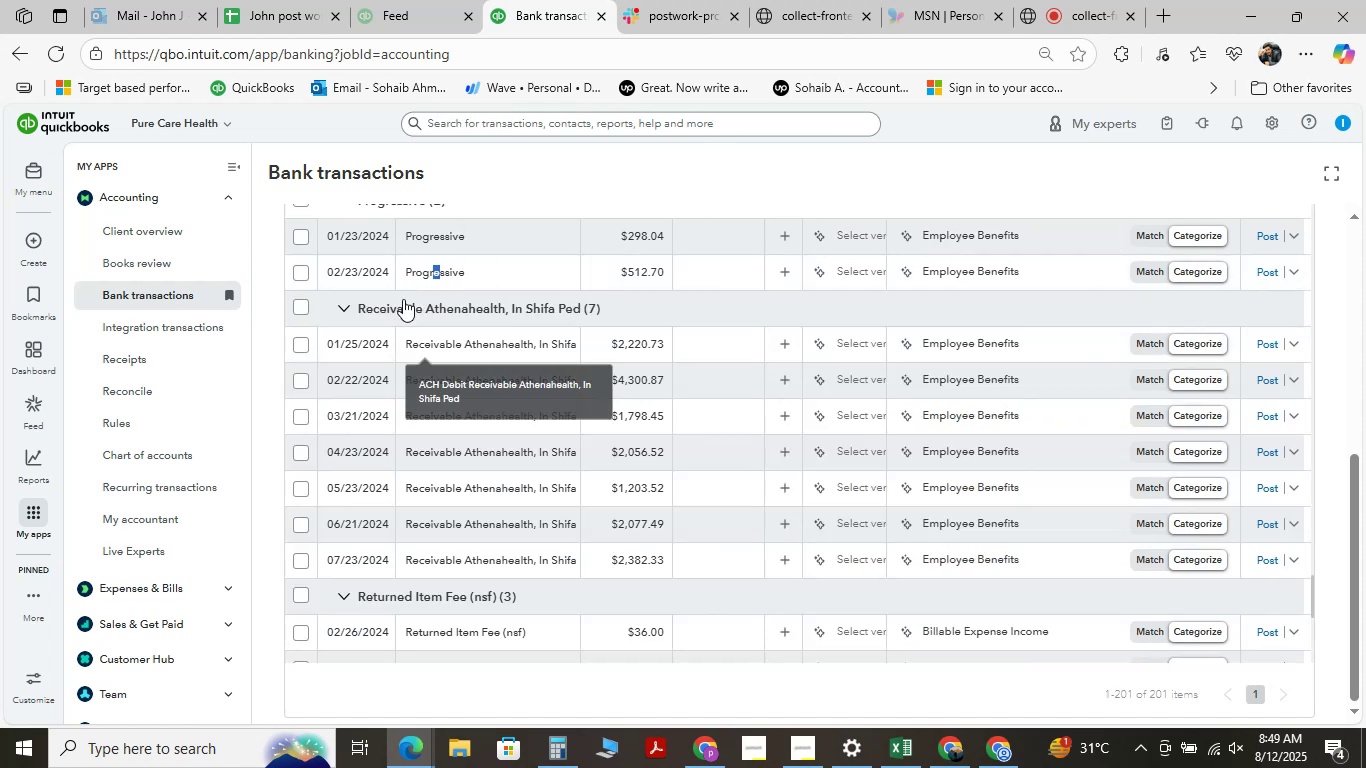 
left_click([416, 273])
 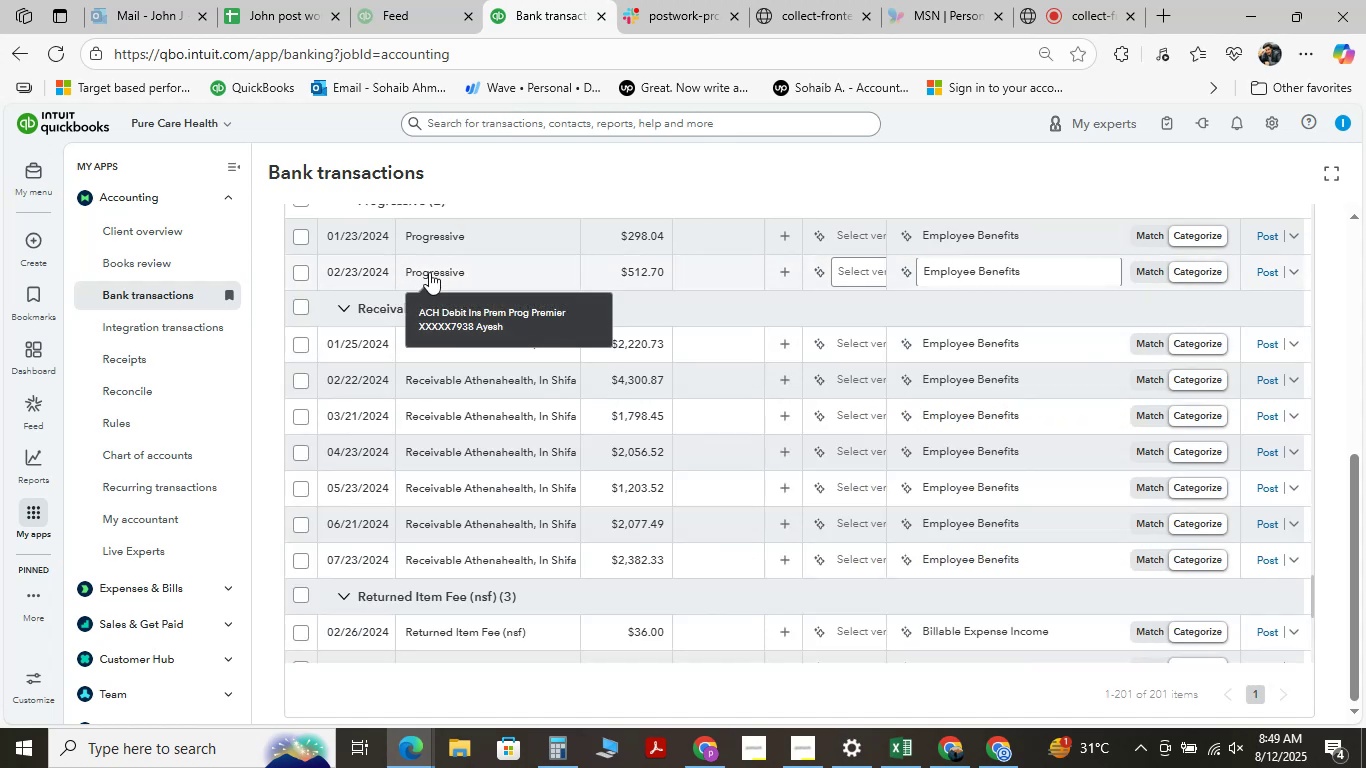 
left_click([429, 272])
 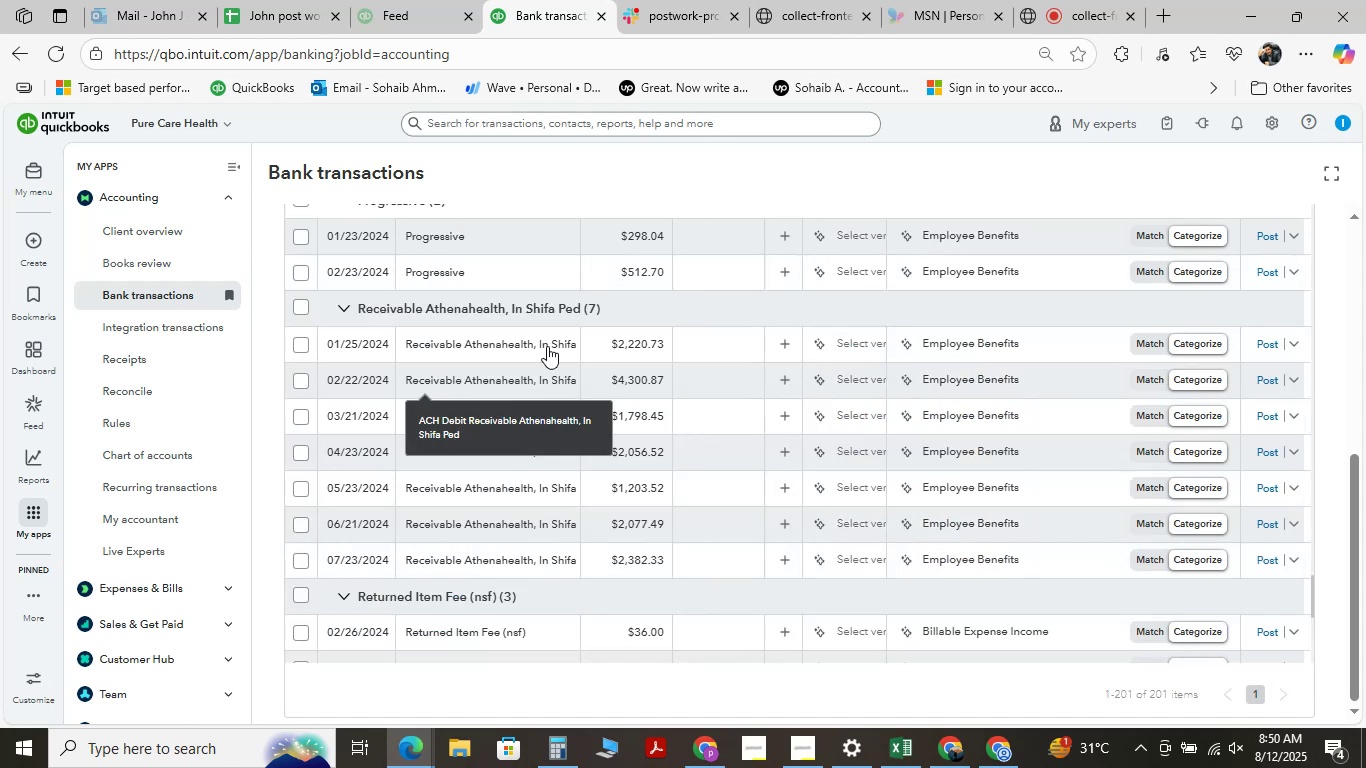 
left_click([452, 278])
 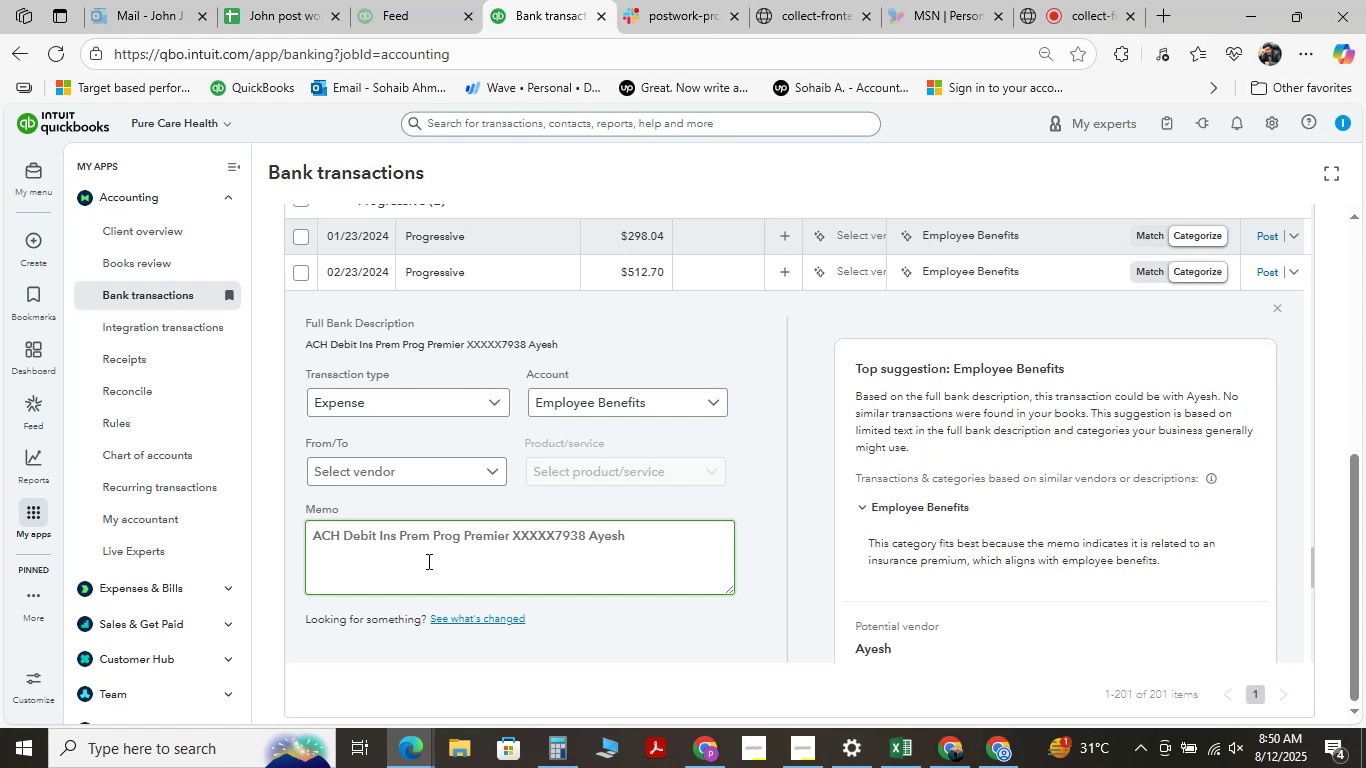 
wait(25.89)
 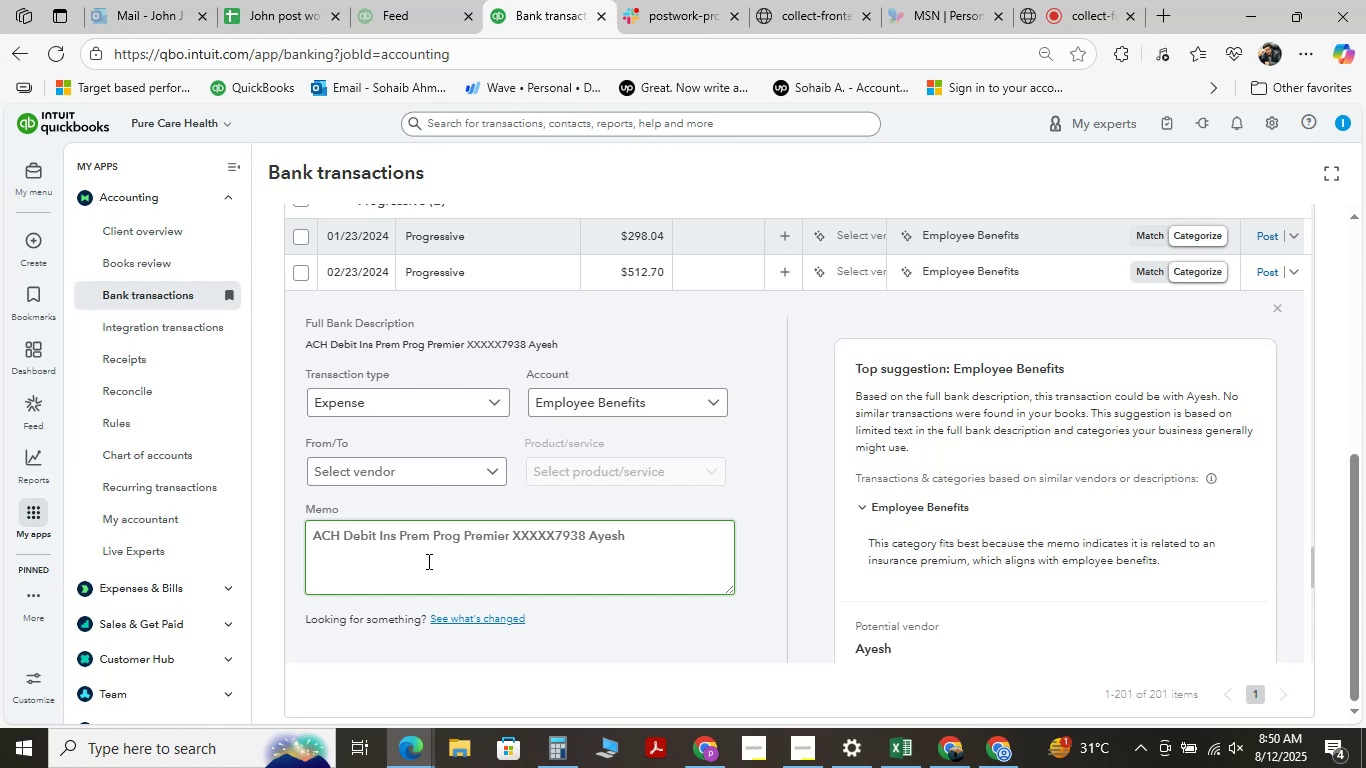 
left_click_drag(start_coordinate=[397, 535], to_coordinate=[506, 537])
 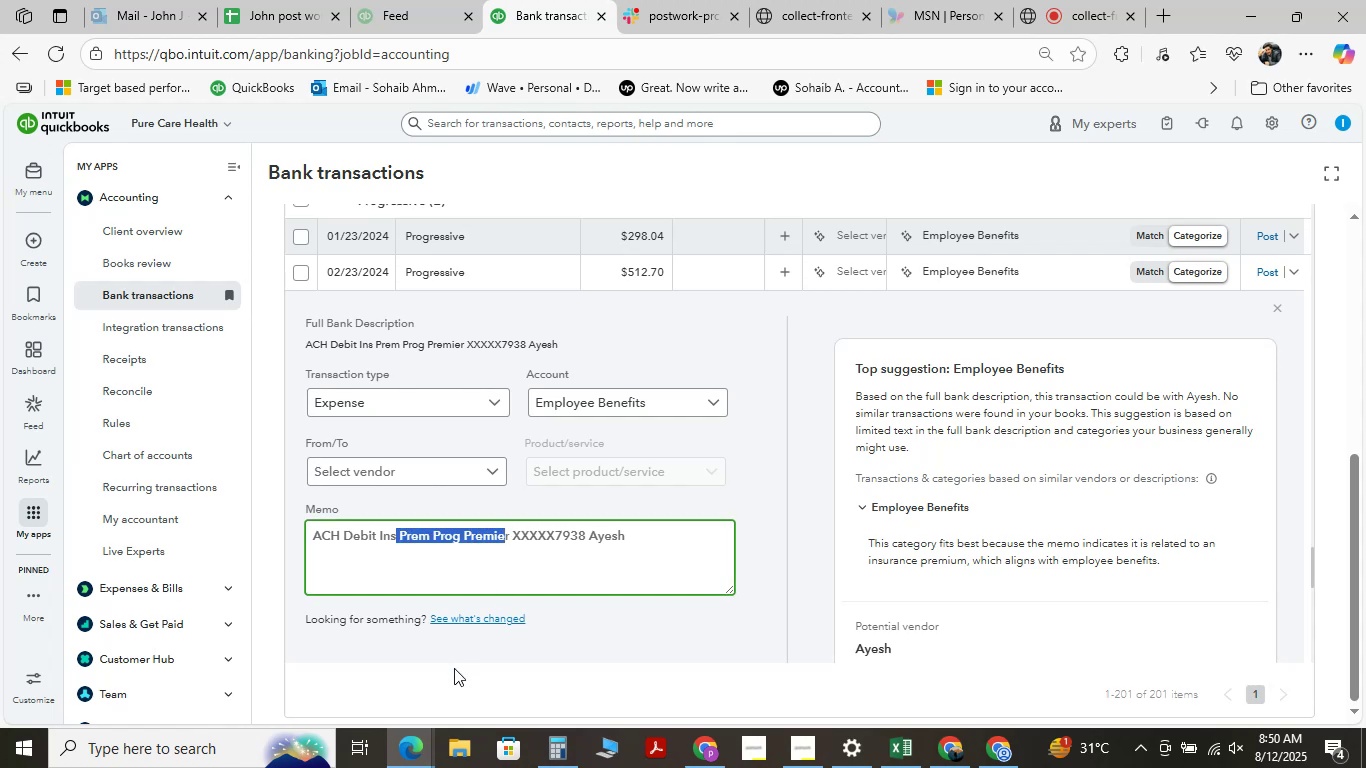 
hold_key(key=ControlLeft, duration=0.82)
 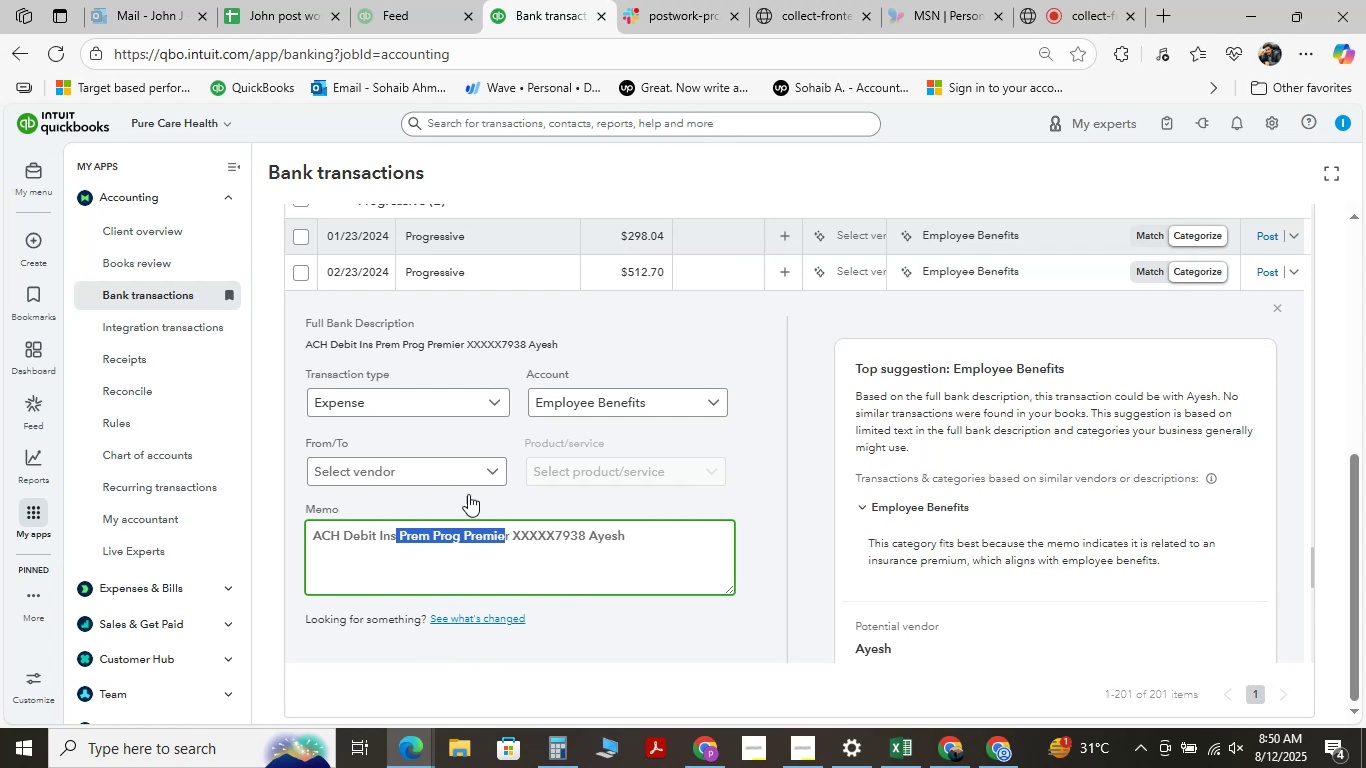 
hold_key(key=C, duration=0.32)
 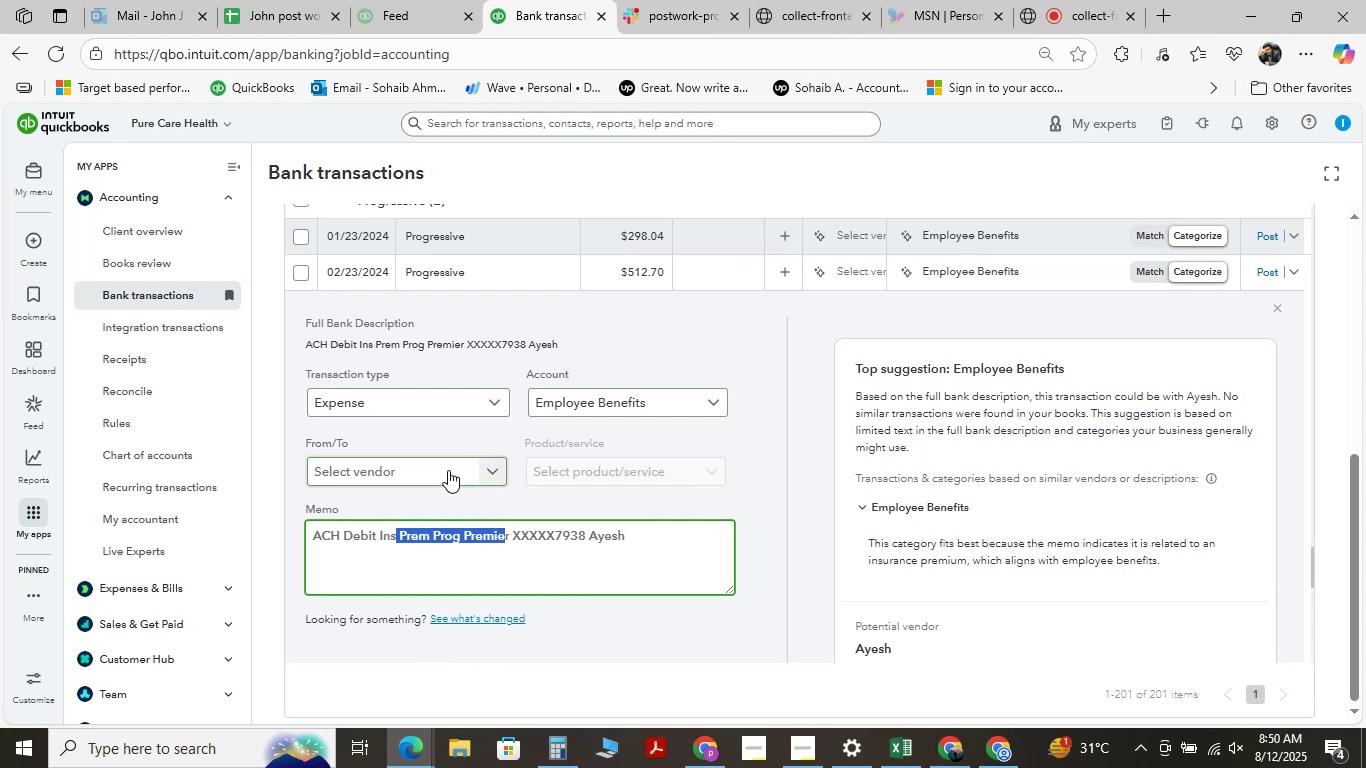 
mouse_move([494, 488])
 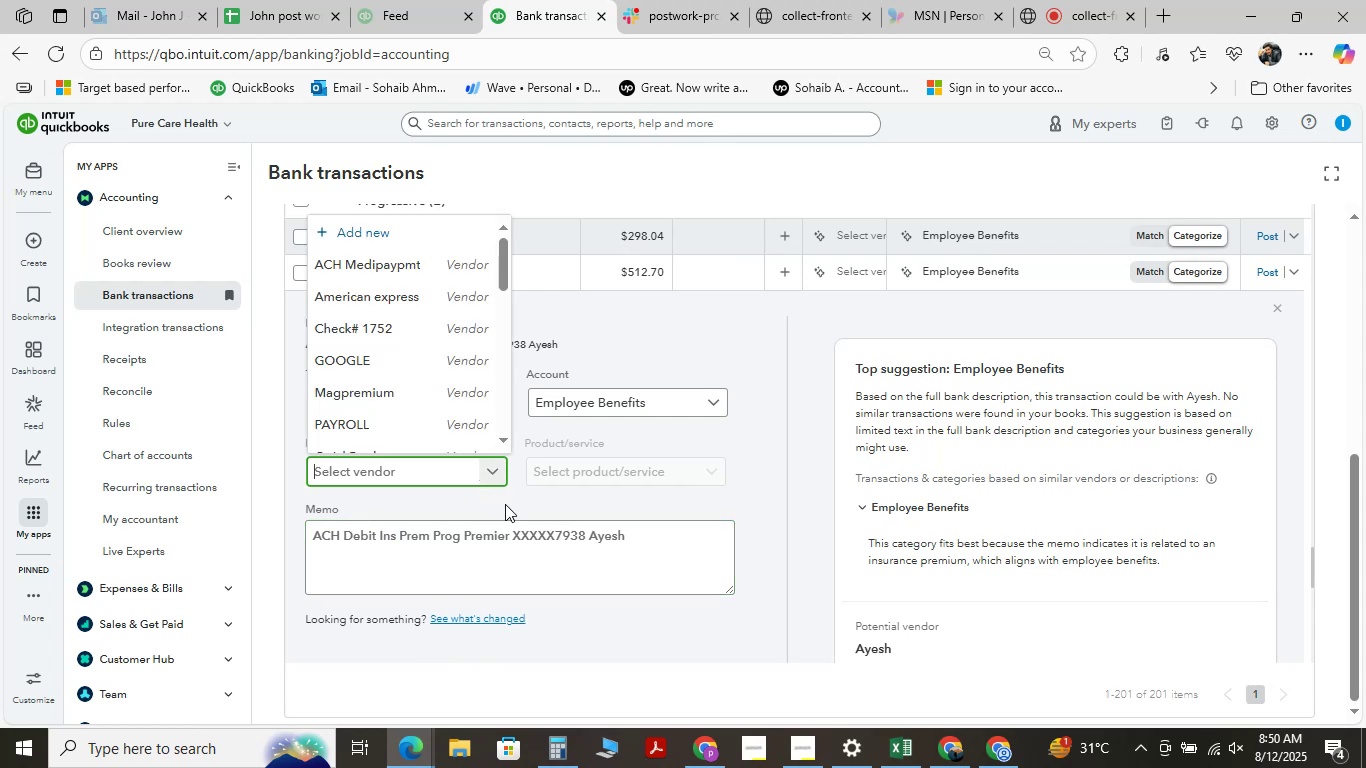 
key(Control+V)
 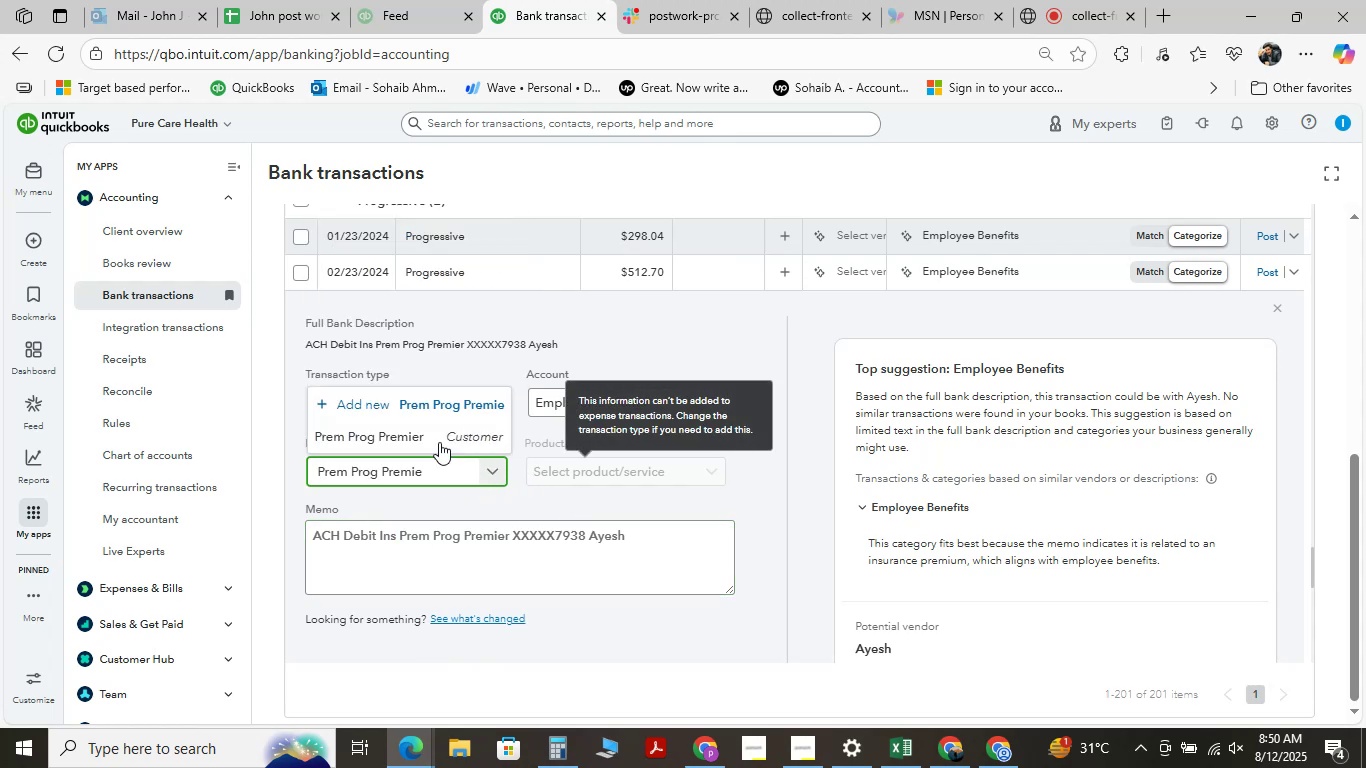 
left_click([425, 405])
 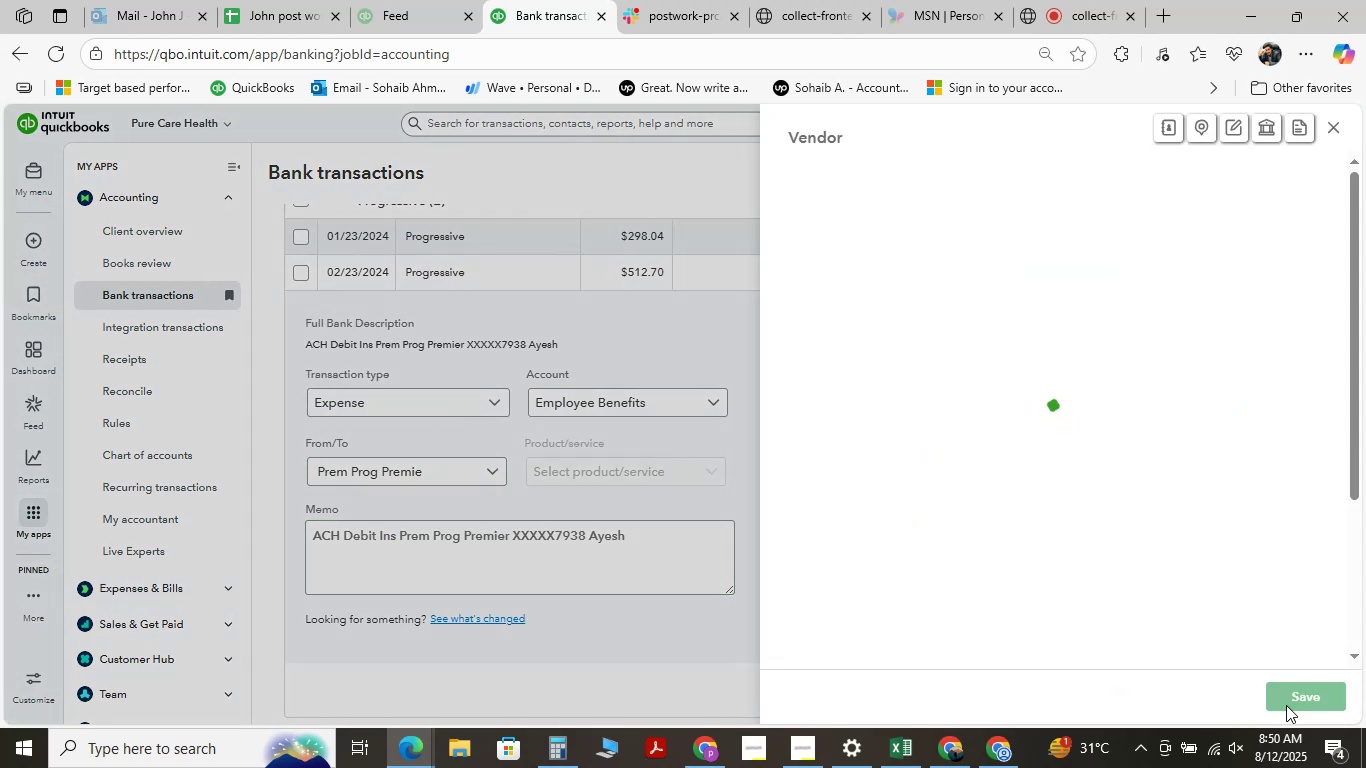 
left_click([1287, 687])
 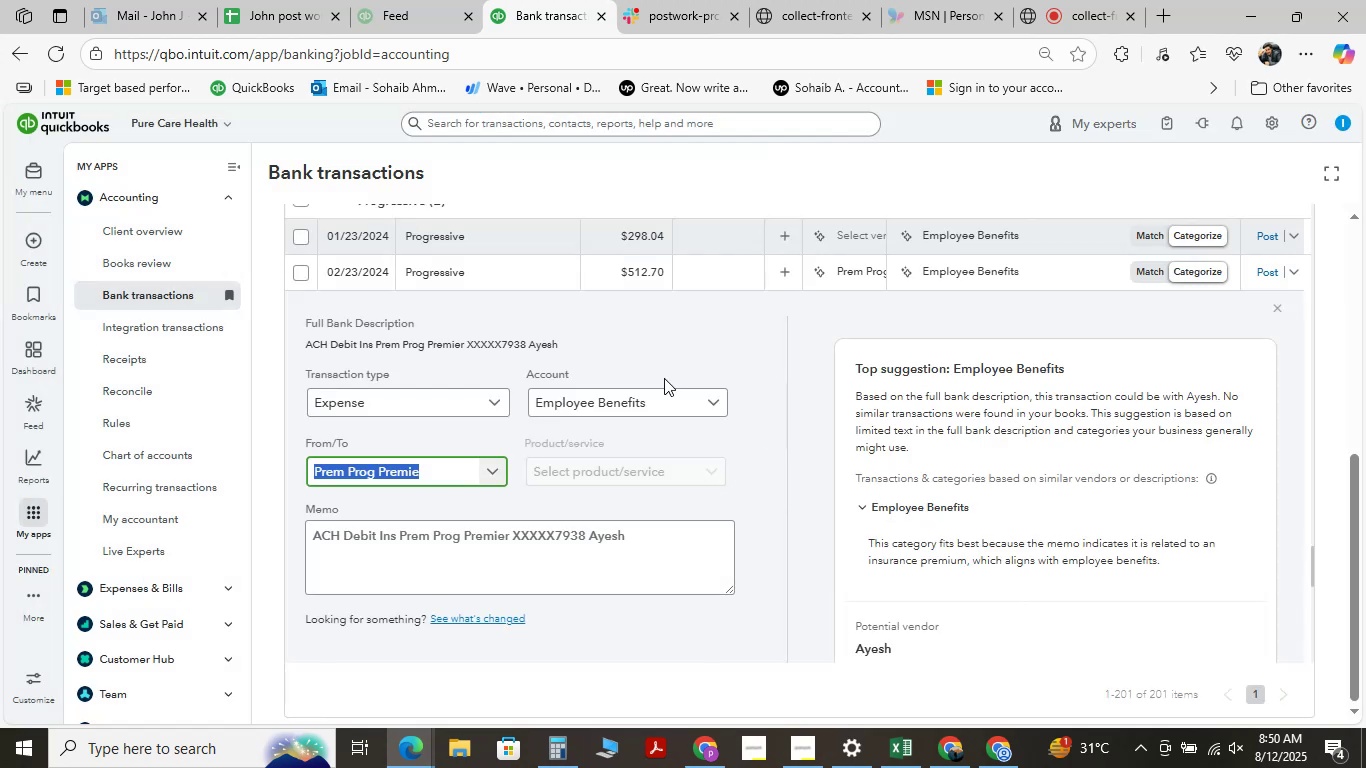 
wait(5.84)
 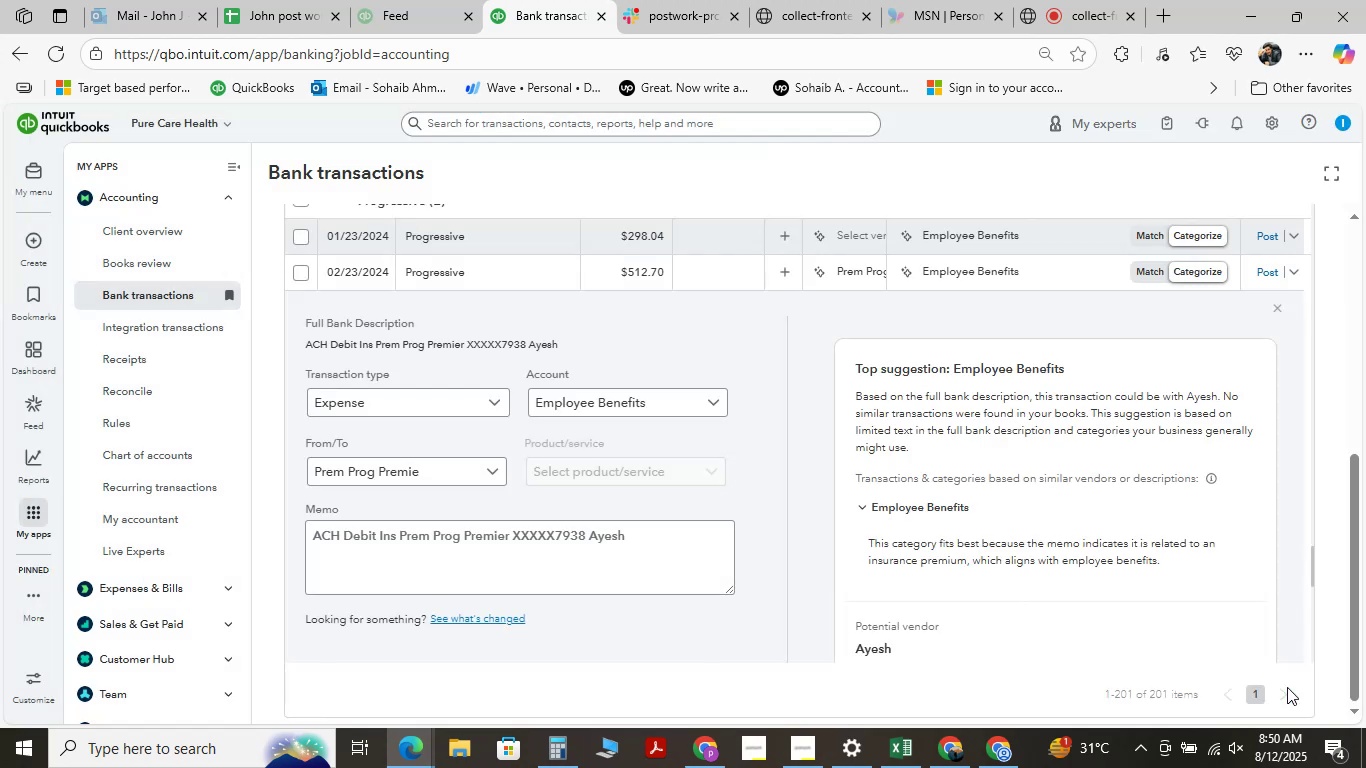 
left_click([701, 400])
 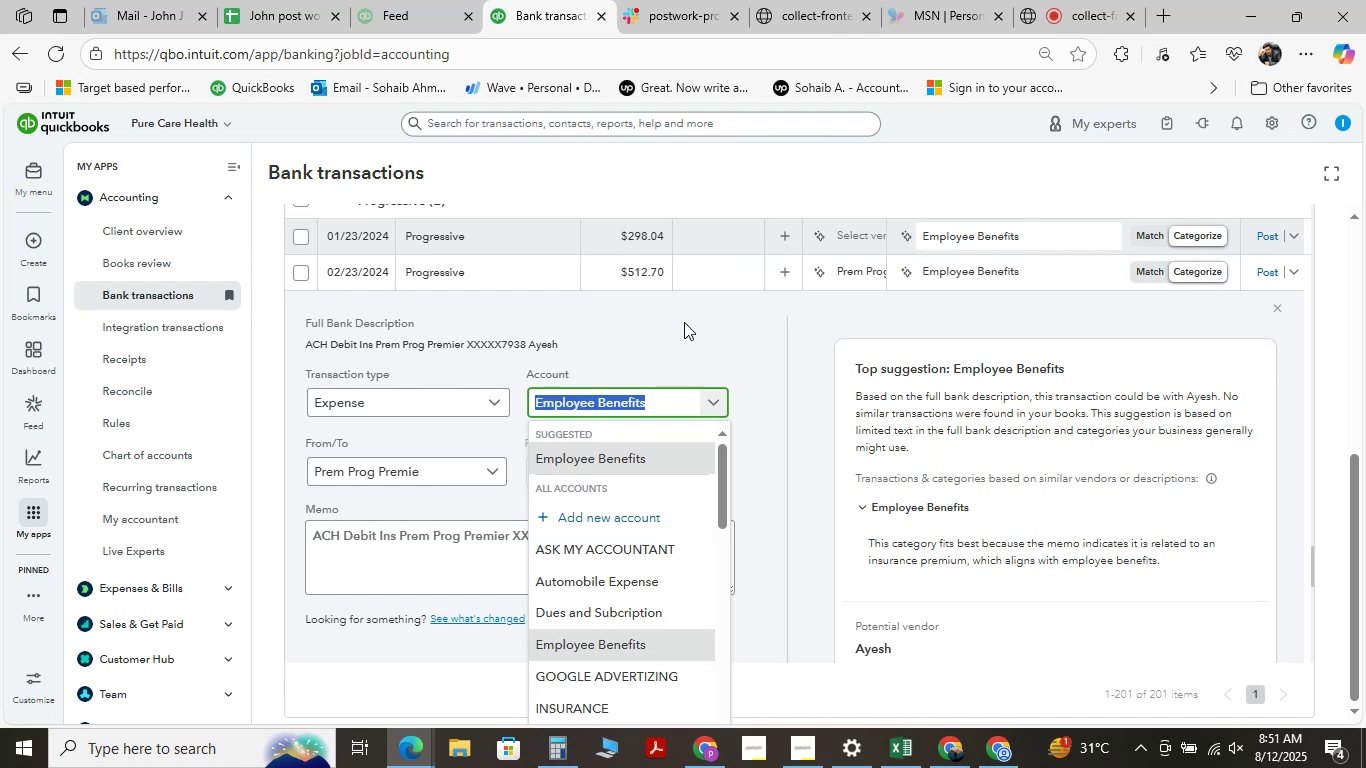 
wait(40.44)
 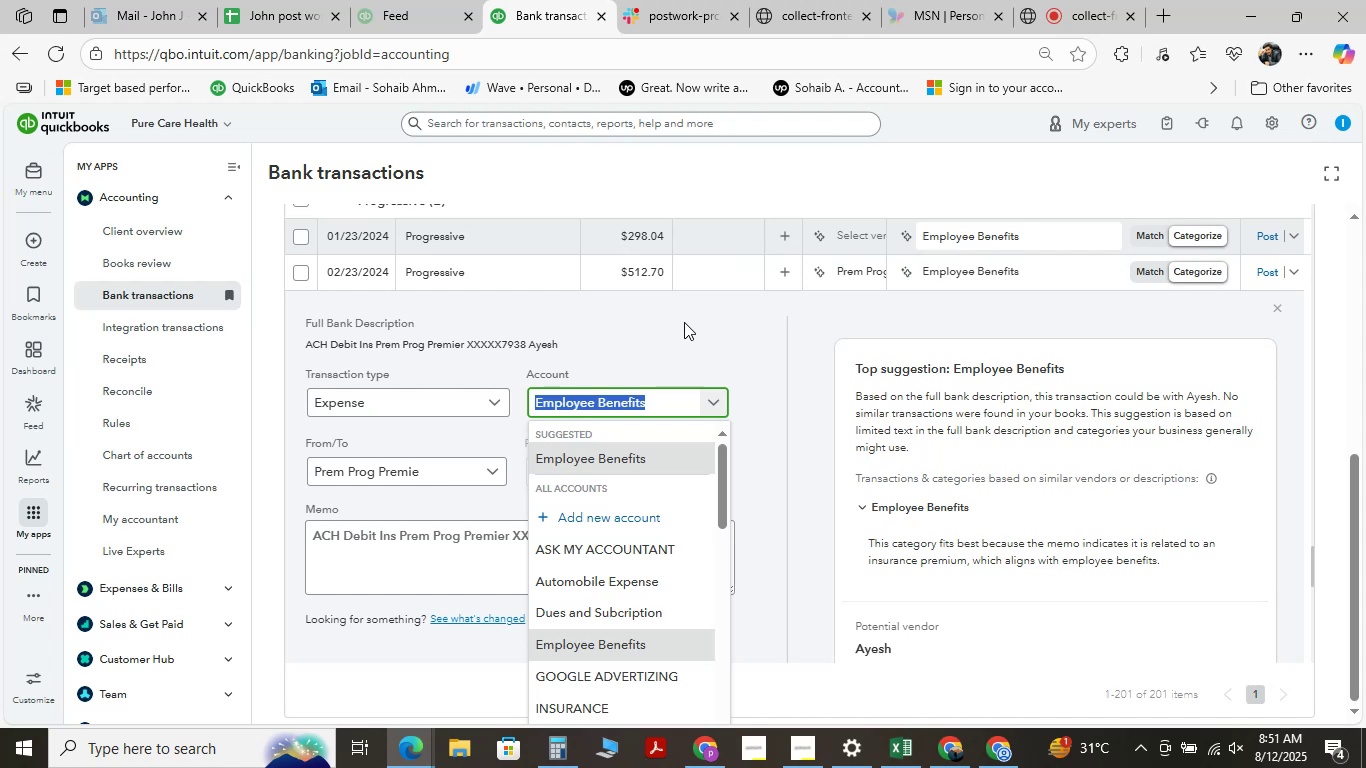 
scroll: coordinate [616, 333], scroll_direction: down, amount: 5.0
 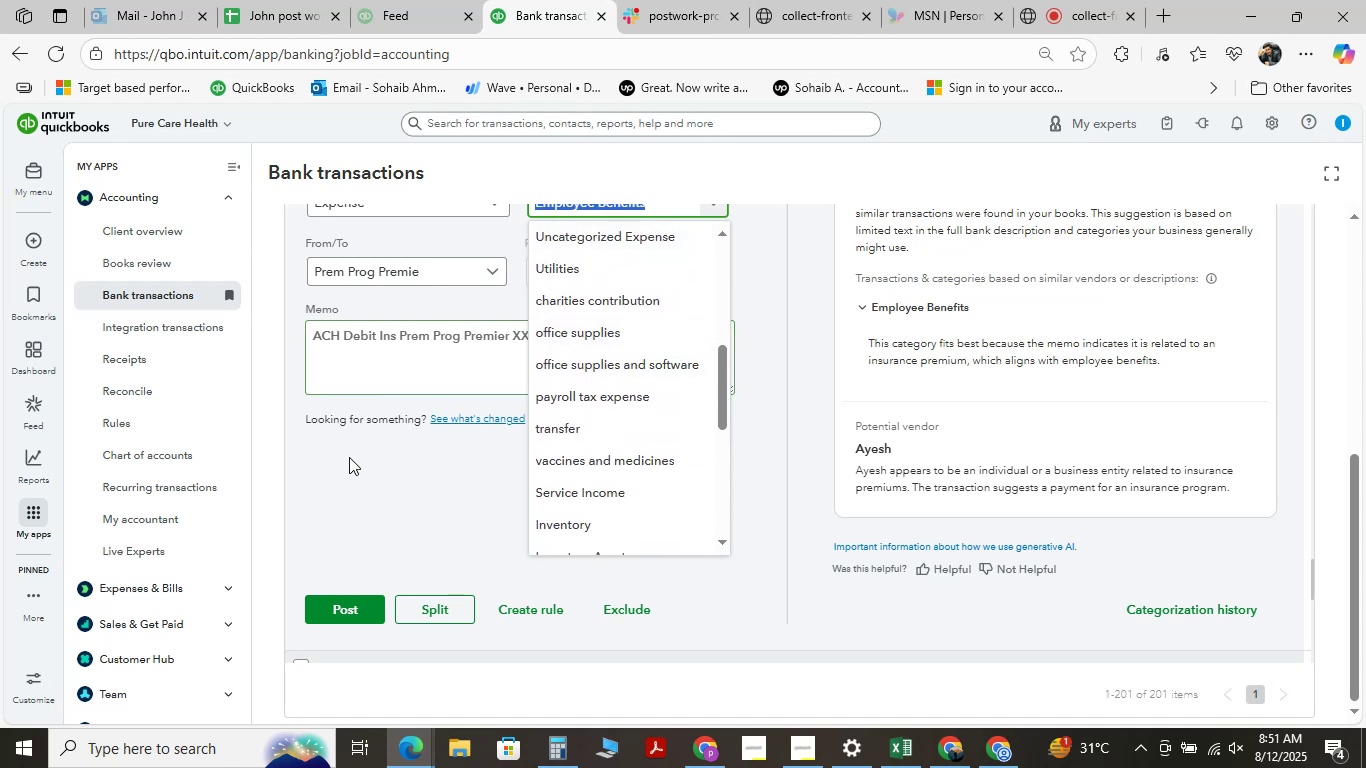 
left_click([352, 458])
 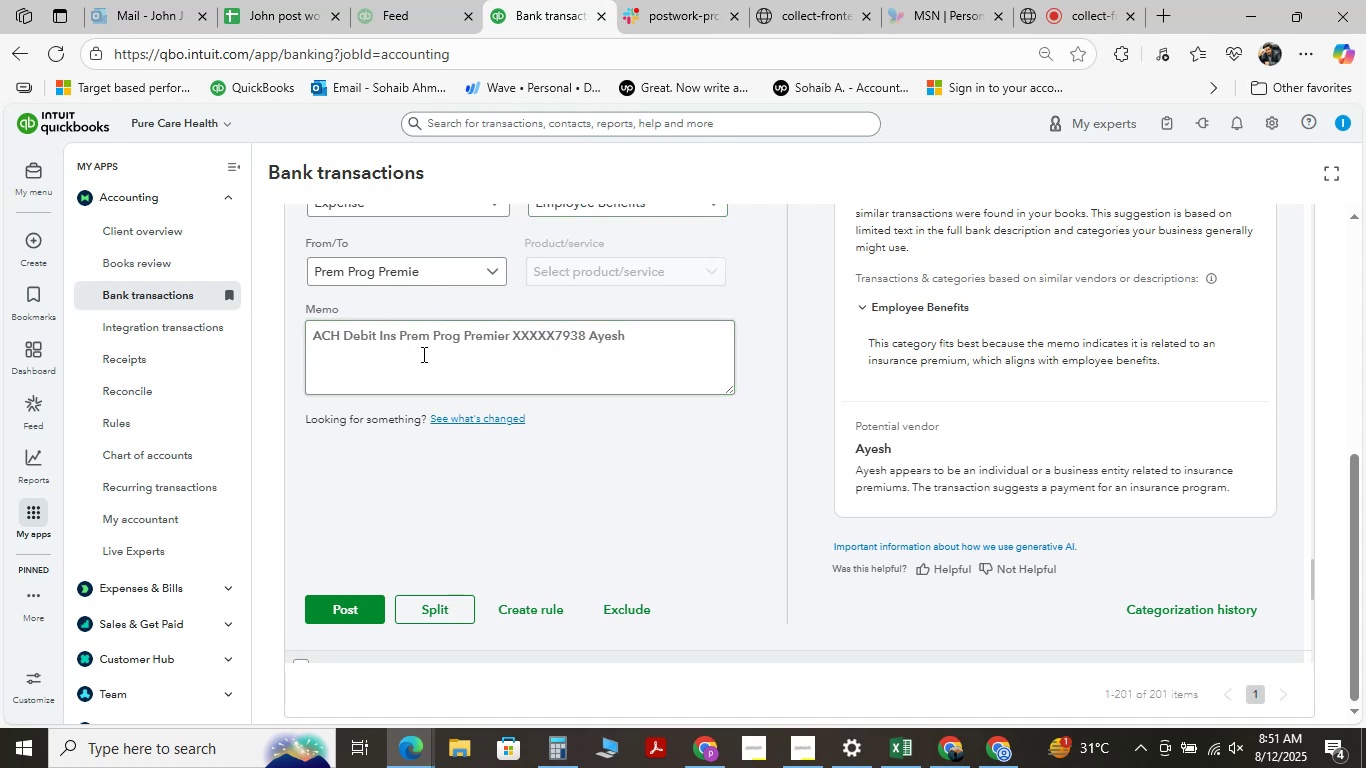 
scroll: coordinate [427, 377], scroll_direction: up, amount: 2.0
 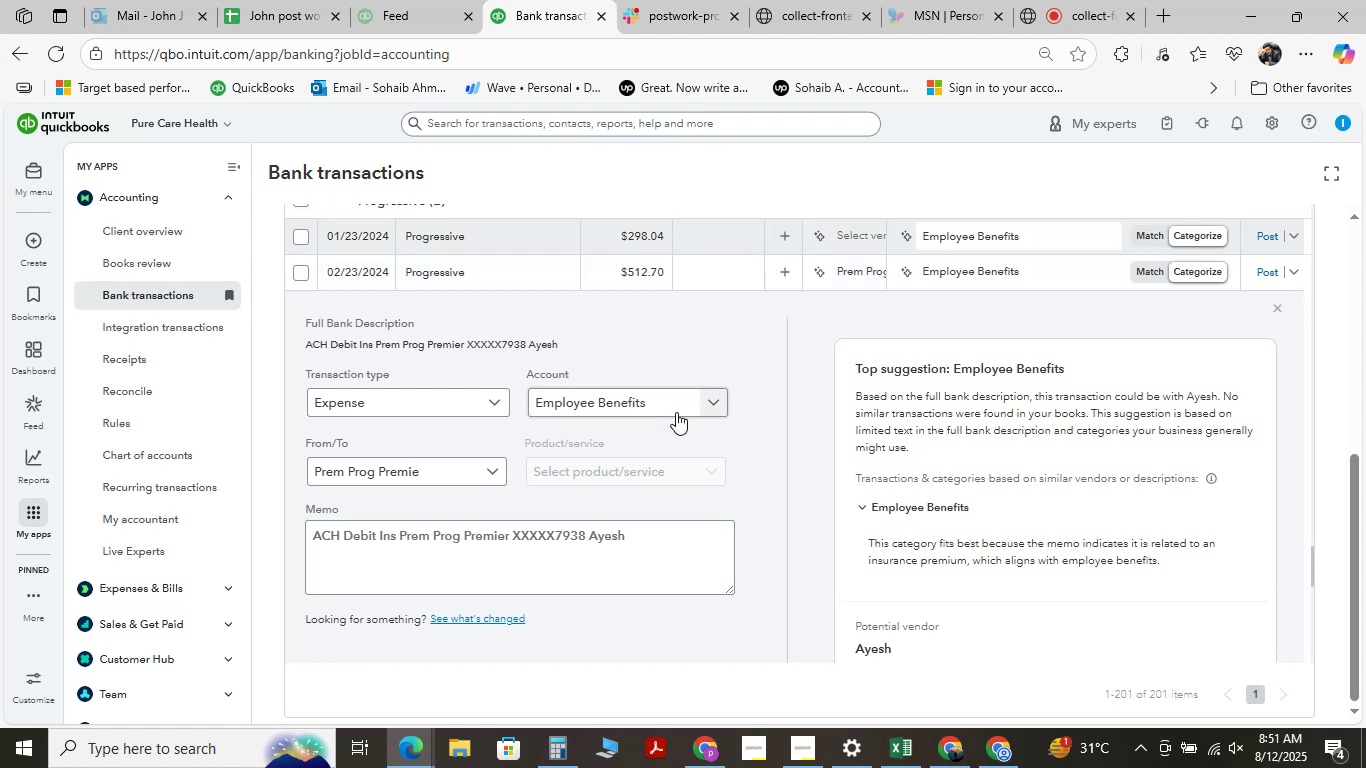 
left_click([697, 391])
 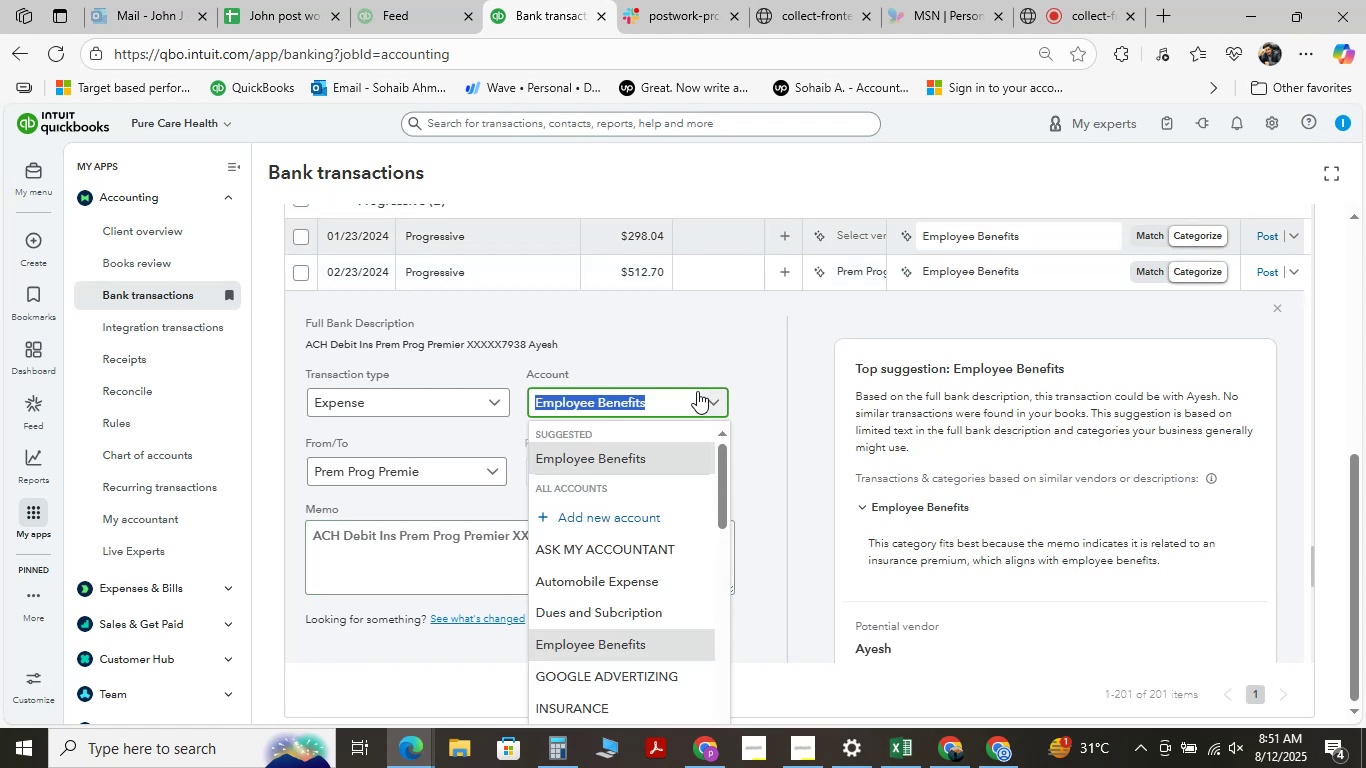 
key(Space)
 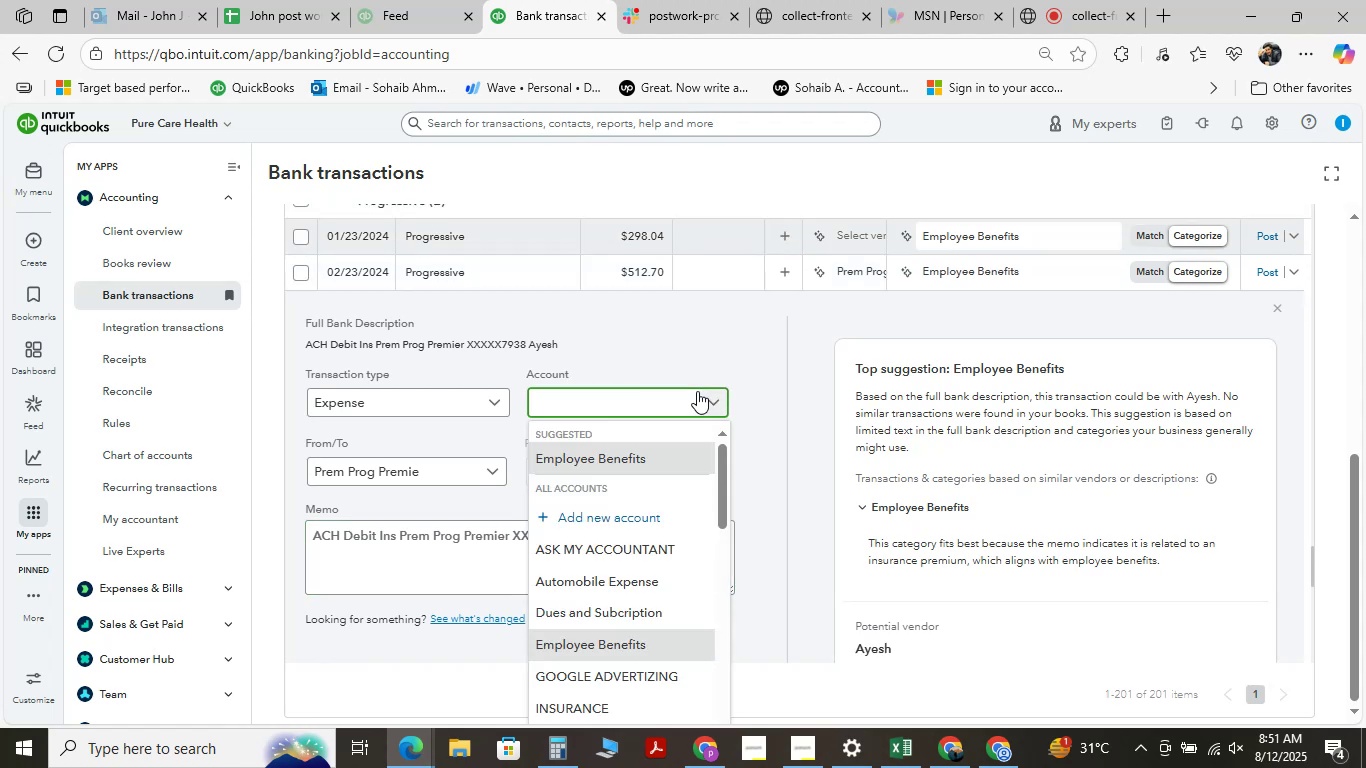 
key(Backspace)
 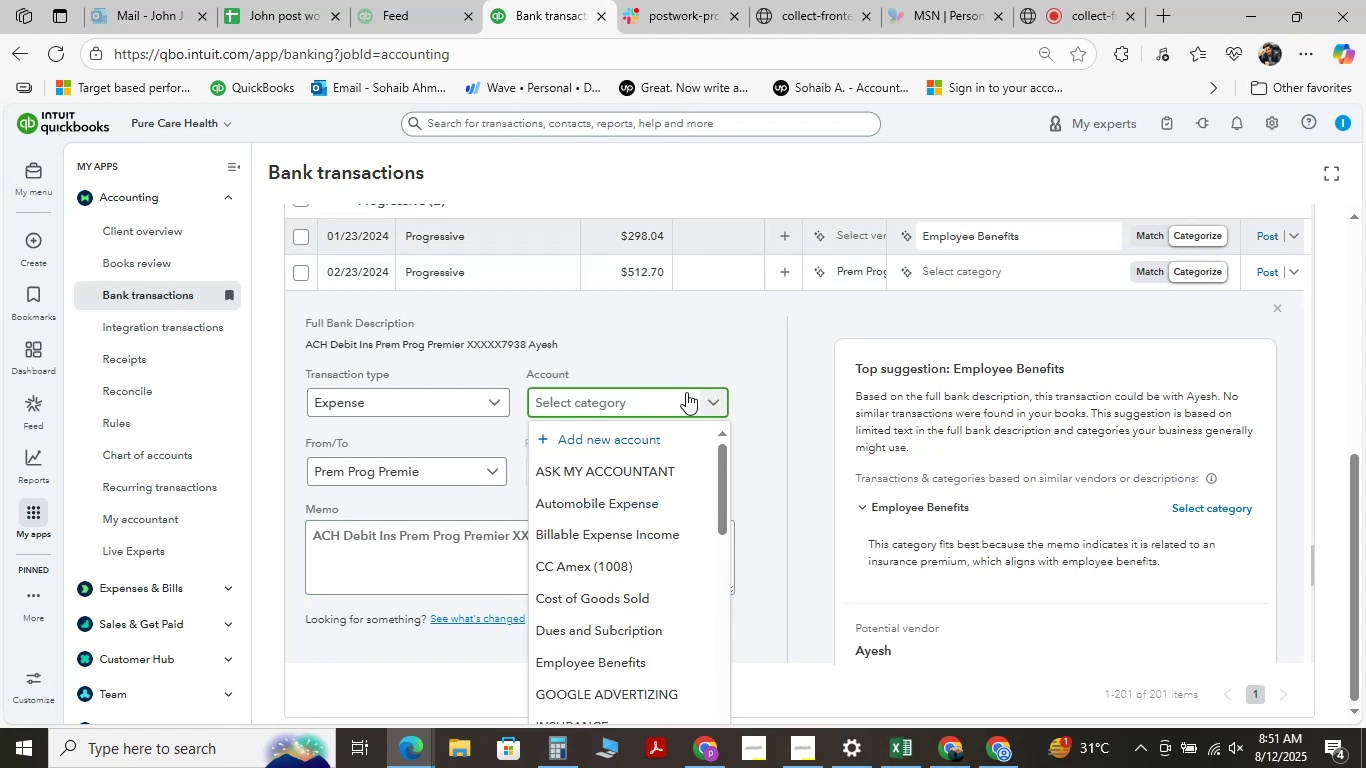 
key(I)
 